 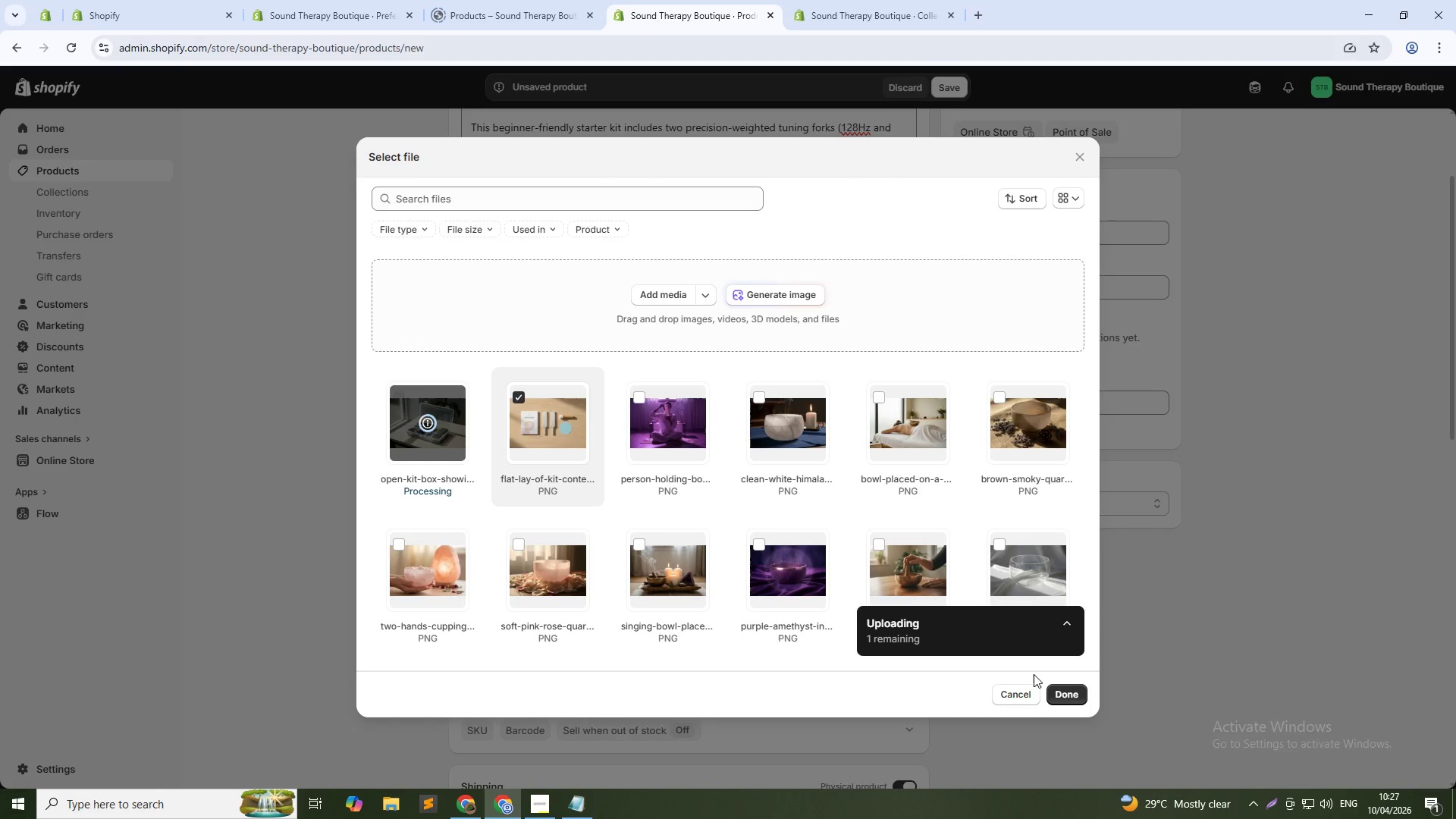 
left_click([555, 368])
 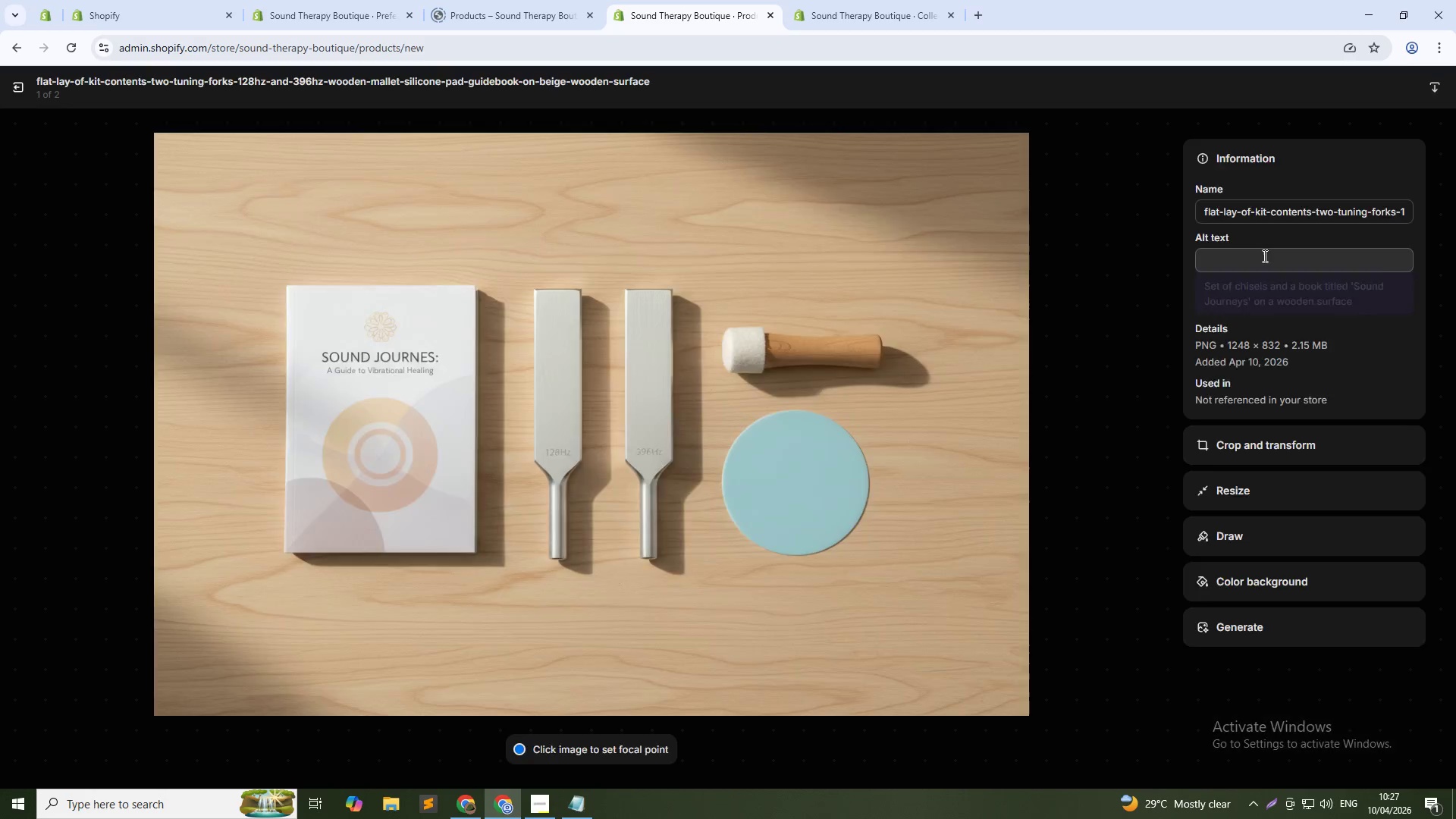 
left_click([1269, 266])
 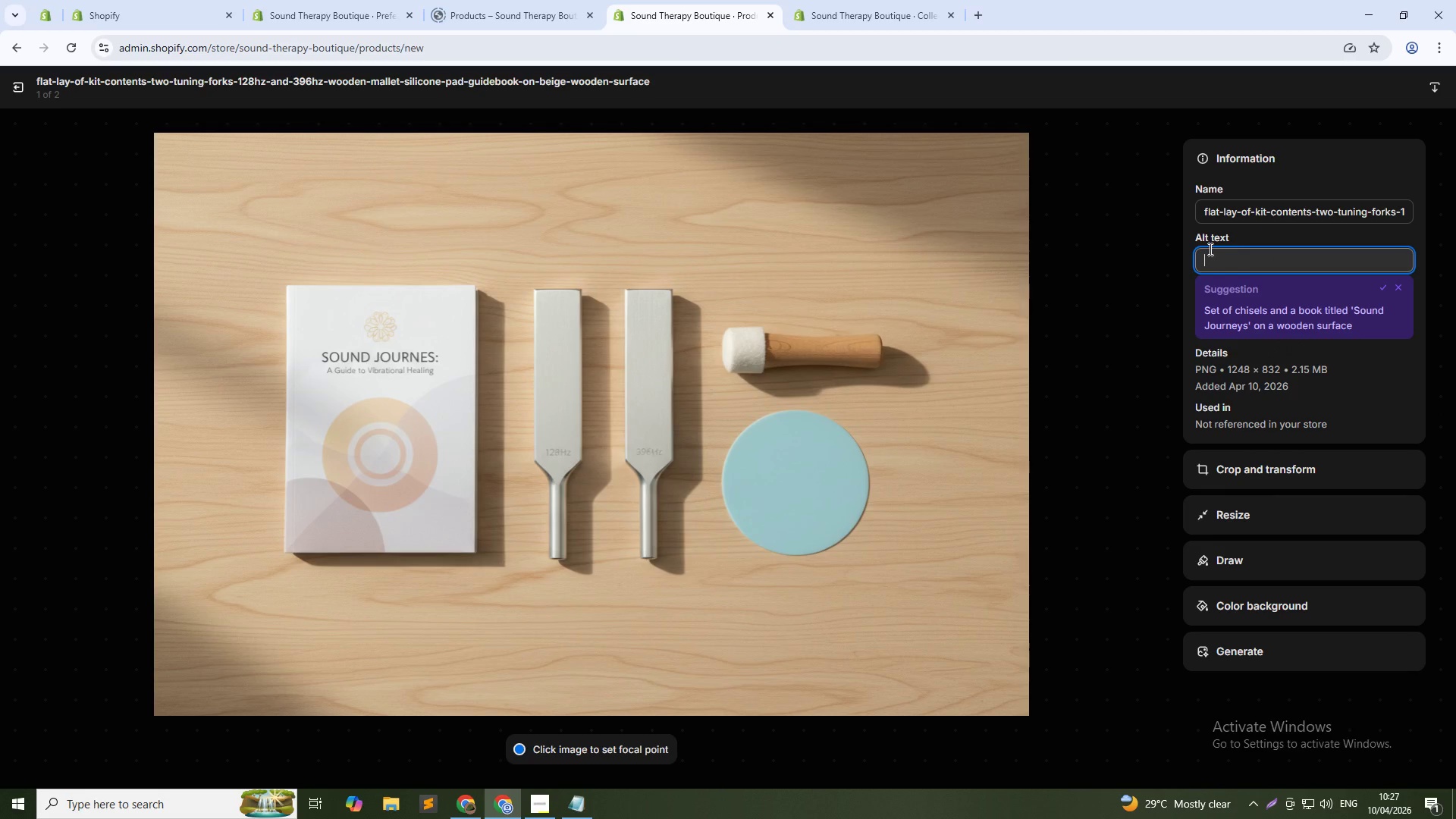 
type(Foundational Wellness kit complete set with 128Hz and 396Hz tuning forks mallet pad and guidebook)
 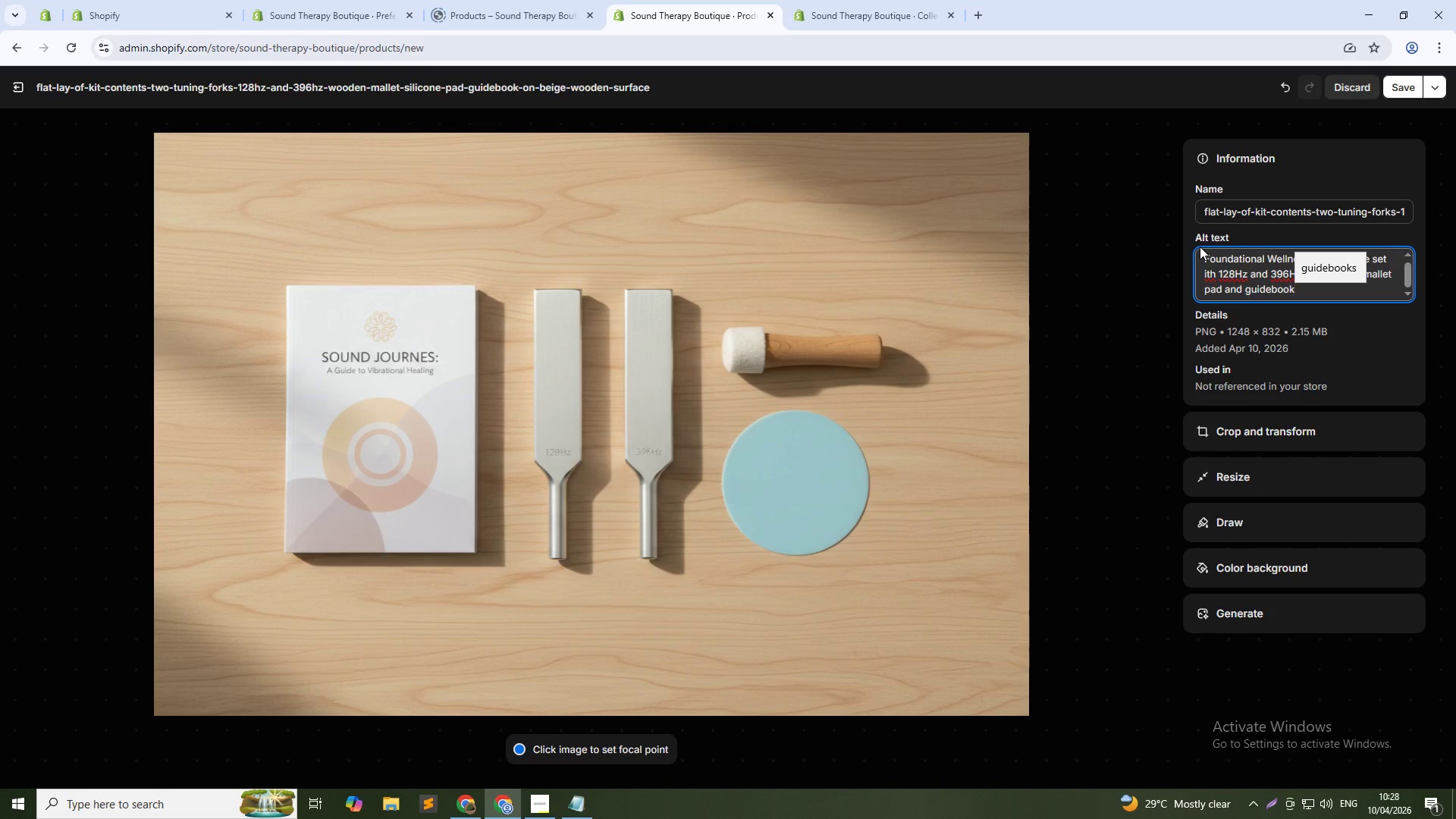 
left_click([1407, 83])
 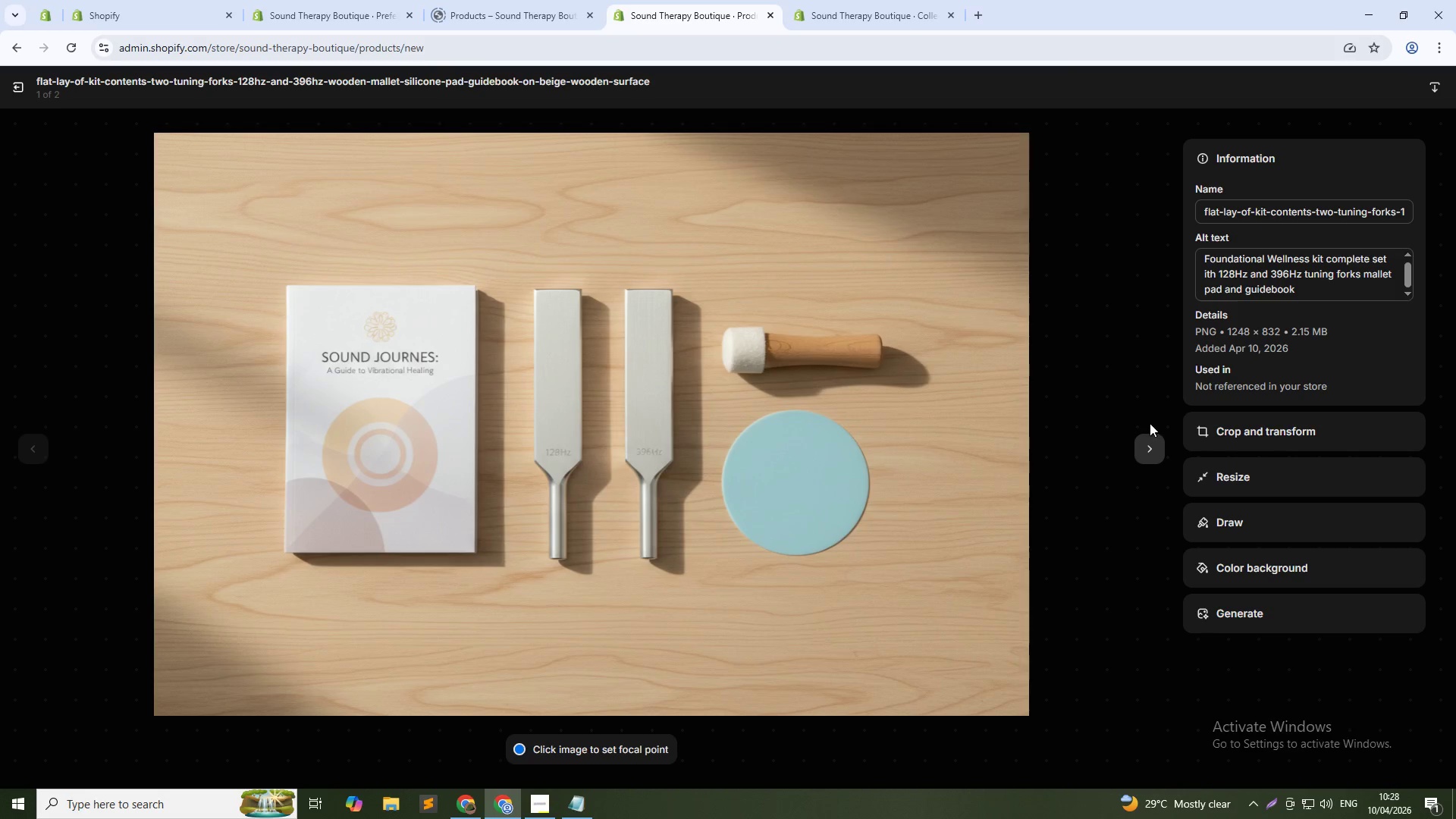 
left_click([1144, 439])
 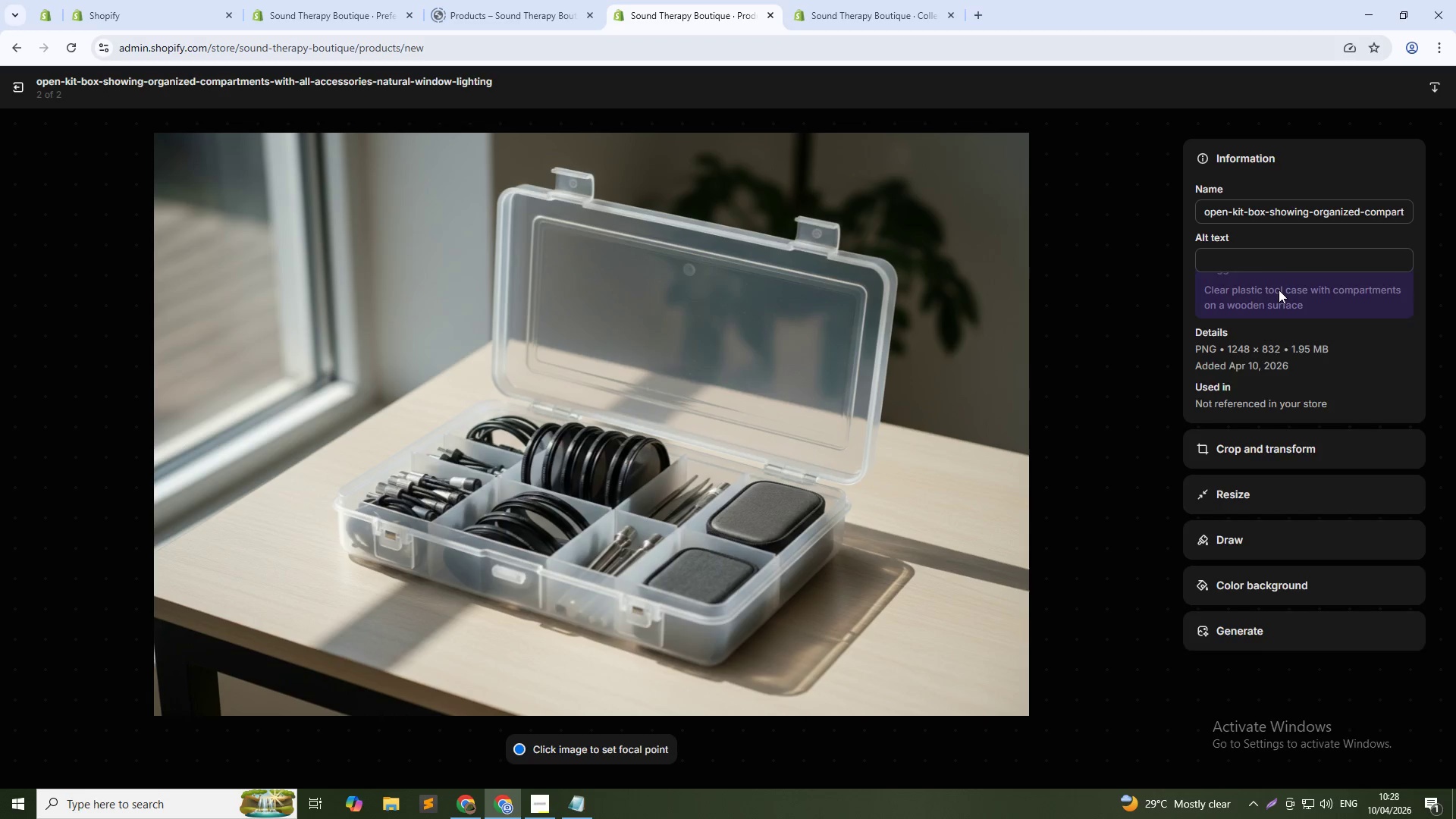 
left_click([1293, 263])
 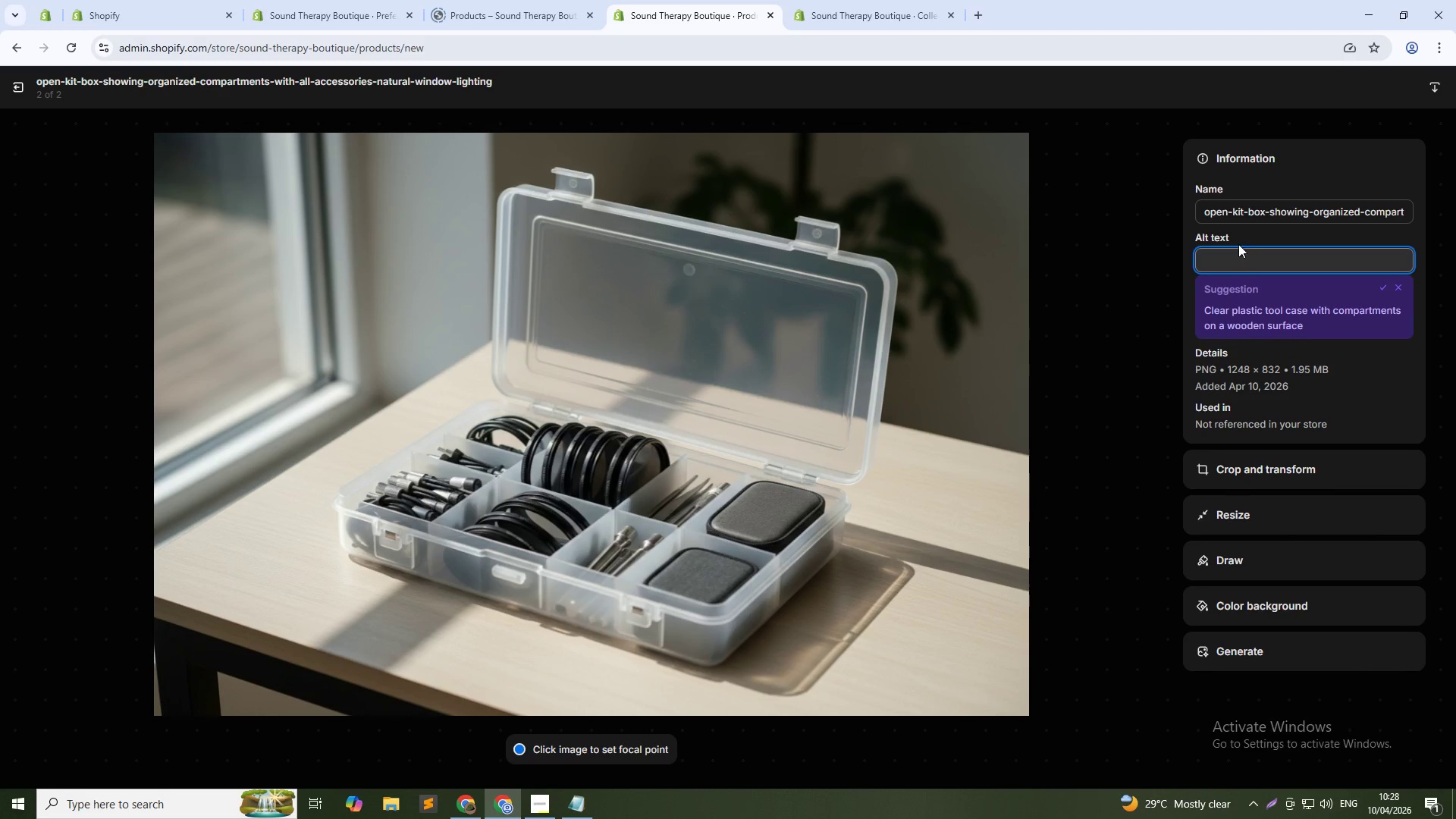 
type(Resonance & Root Founf)
key(Backspace)
type(dational Wellness Kit opened on wooden table showing organized contents)
 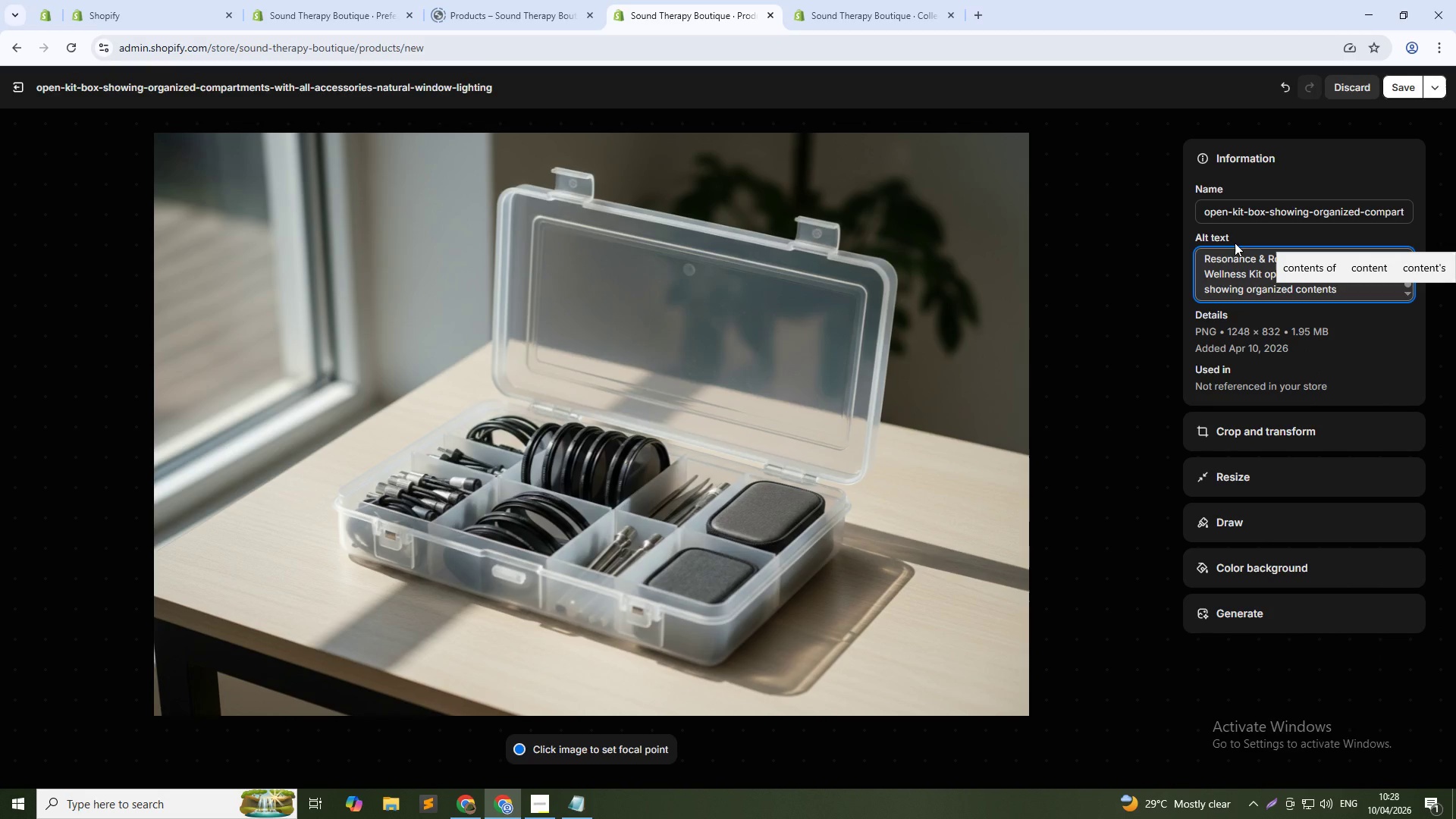 
left_click([1393, 82])
 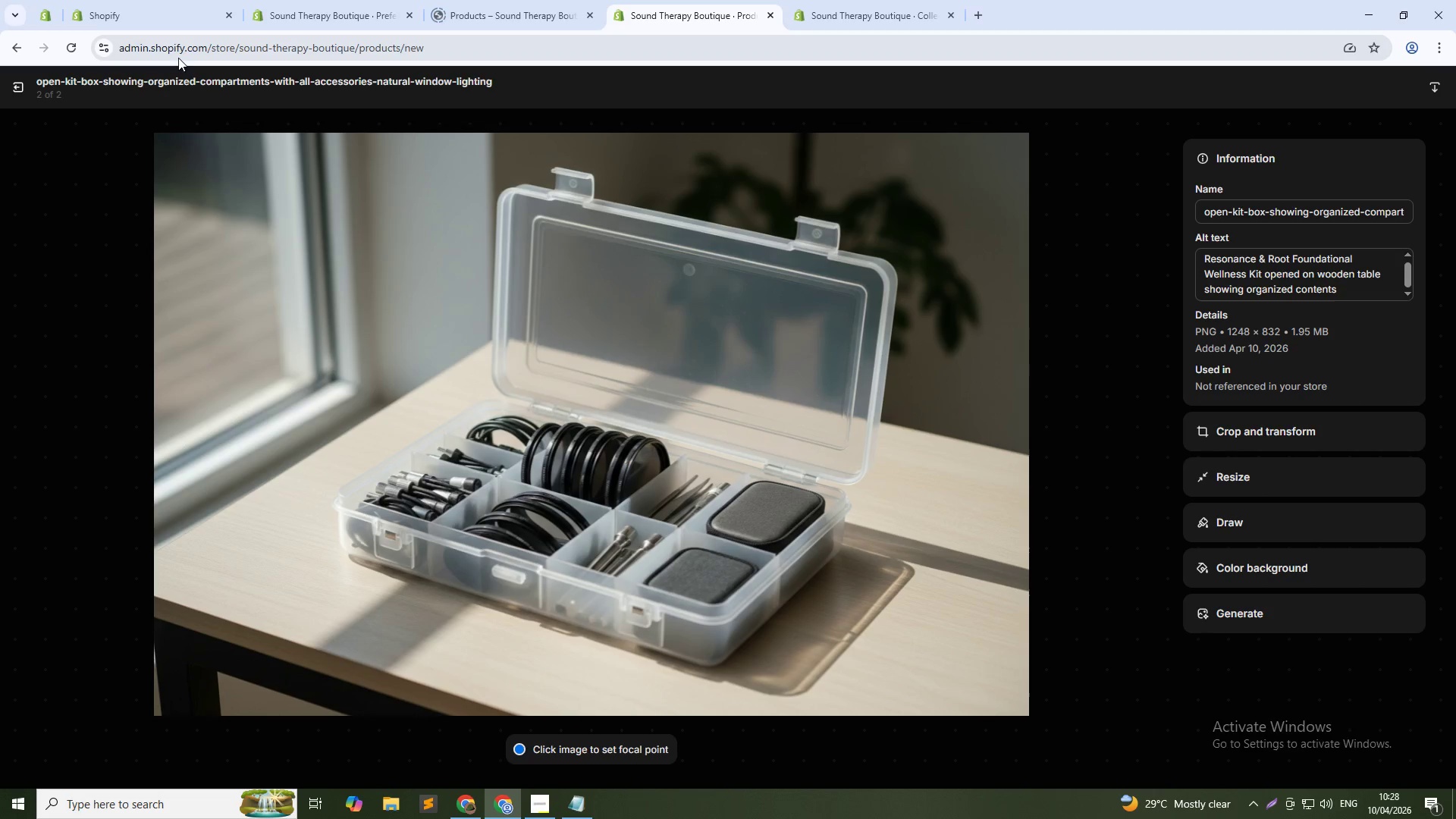 
left_click([8, 82])
 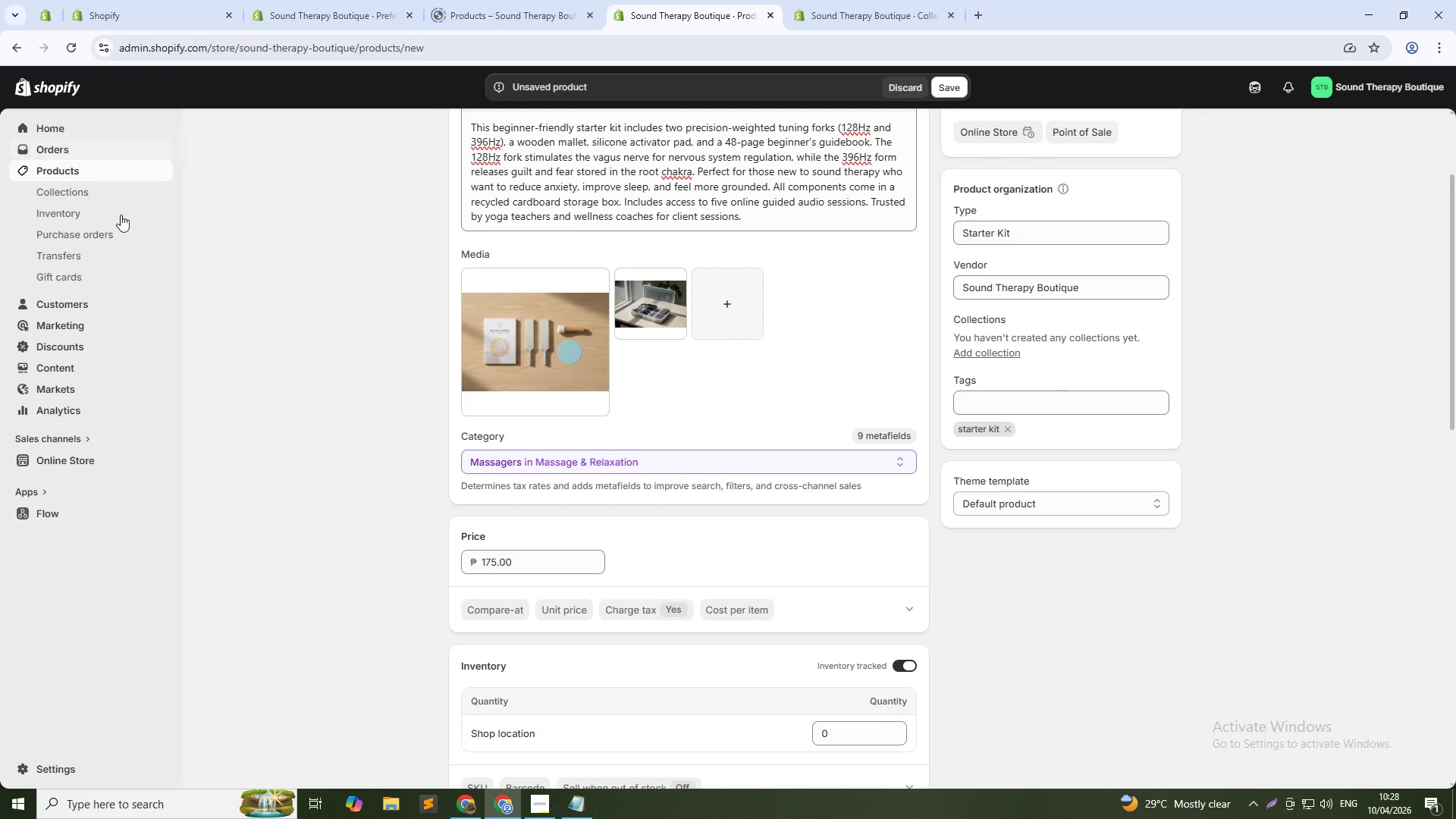 
scroll: coordinate [658, 500], scroll_direction: down, amount: 16.0
 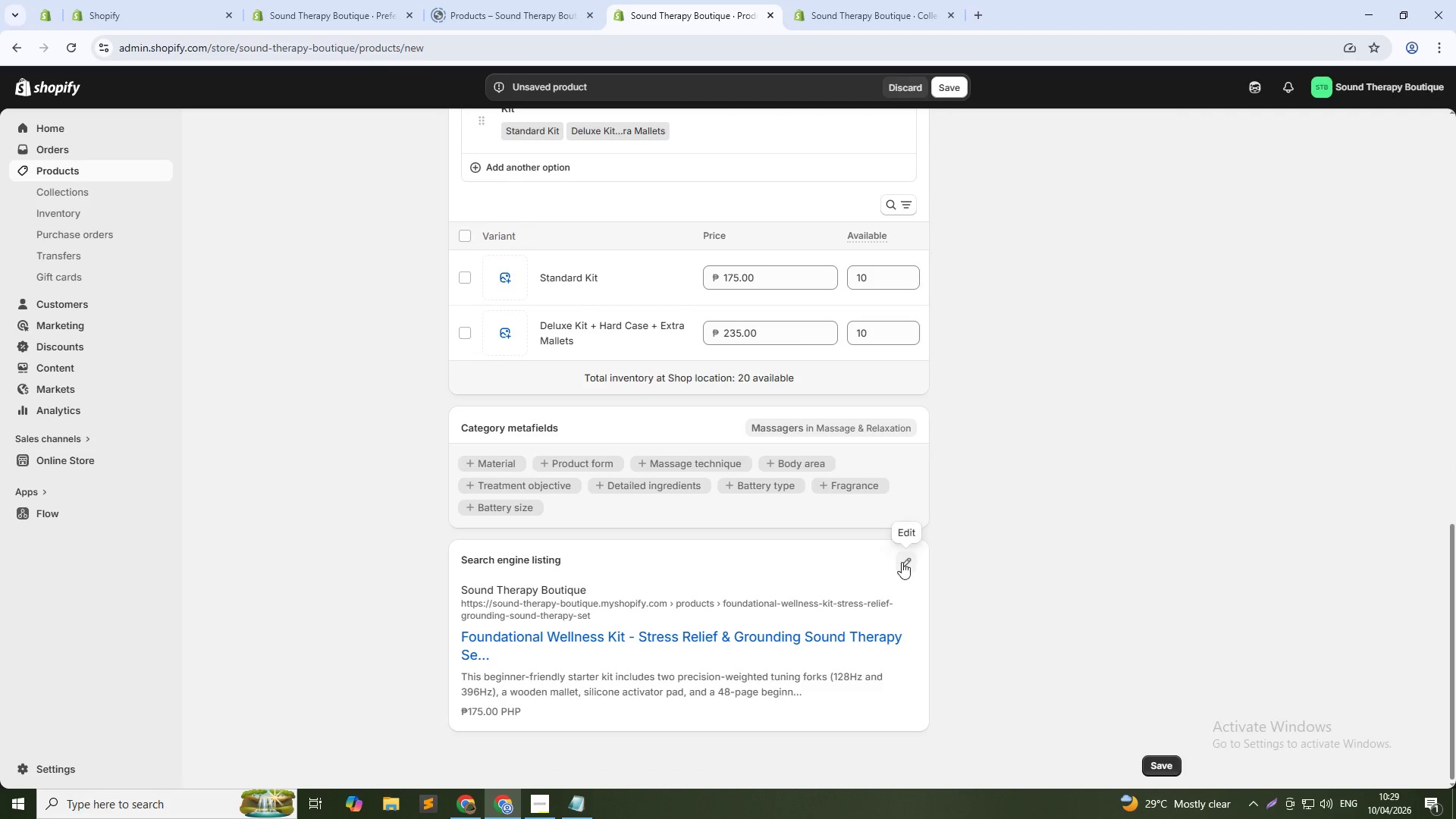 
left_click([902, 562])
 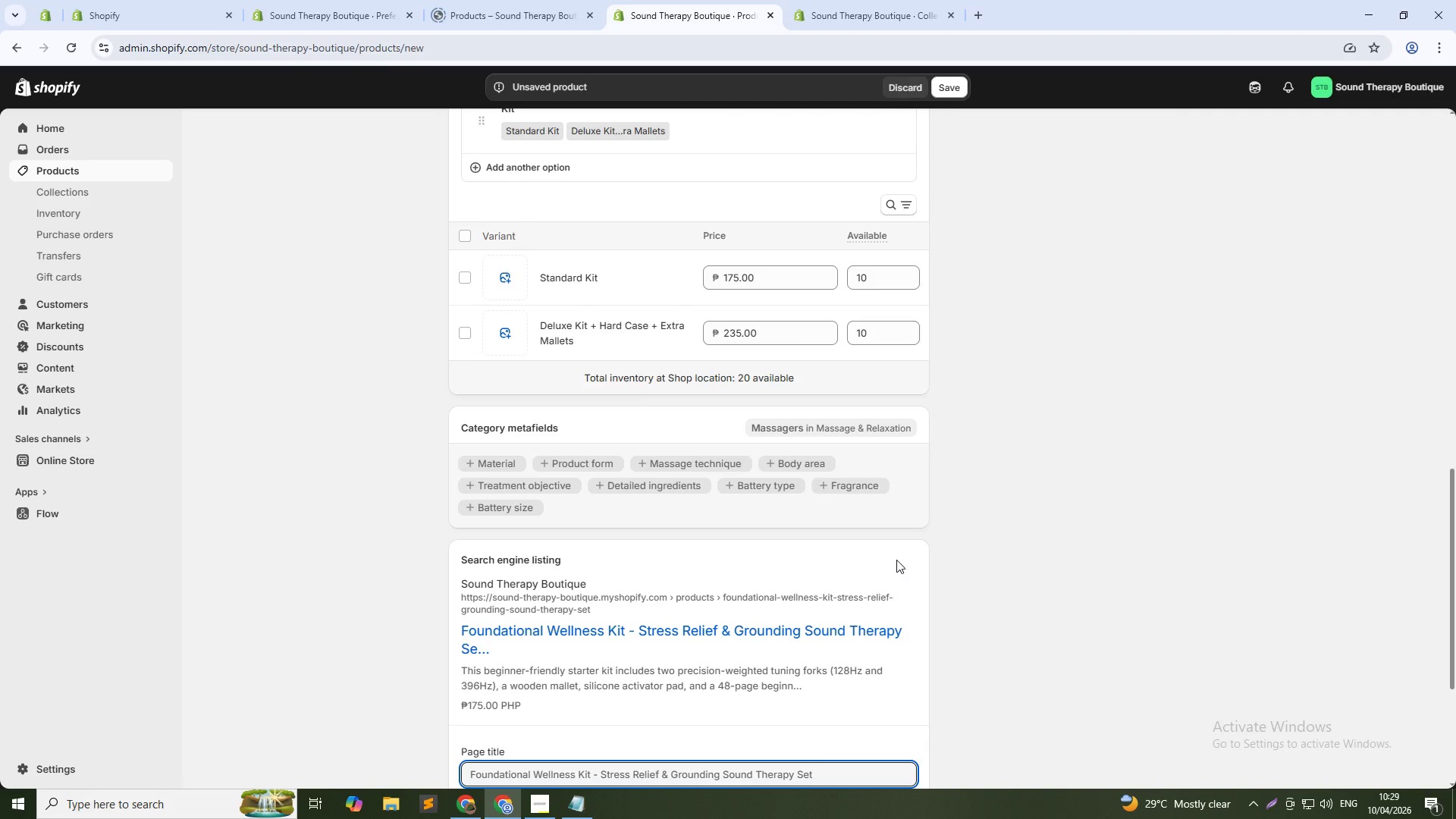 
scroll: coordinate [717, 570], scroll_direction: down, amount: 3.0
 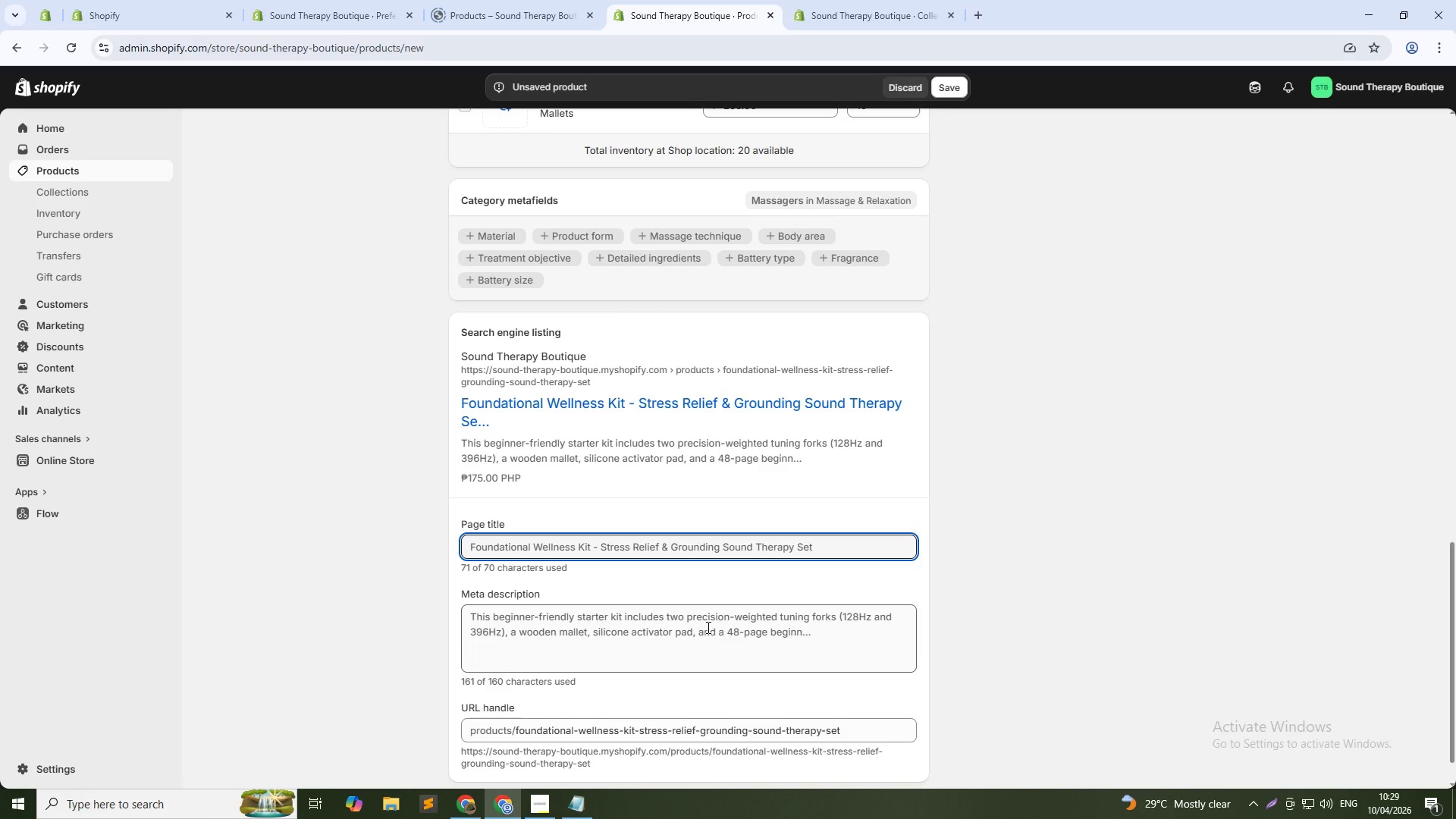 
wait(8.68)
 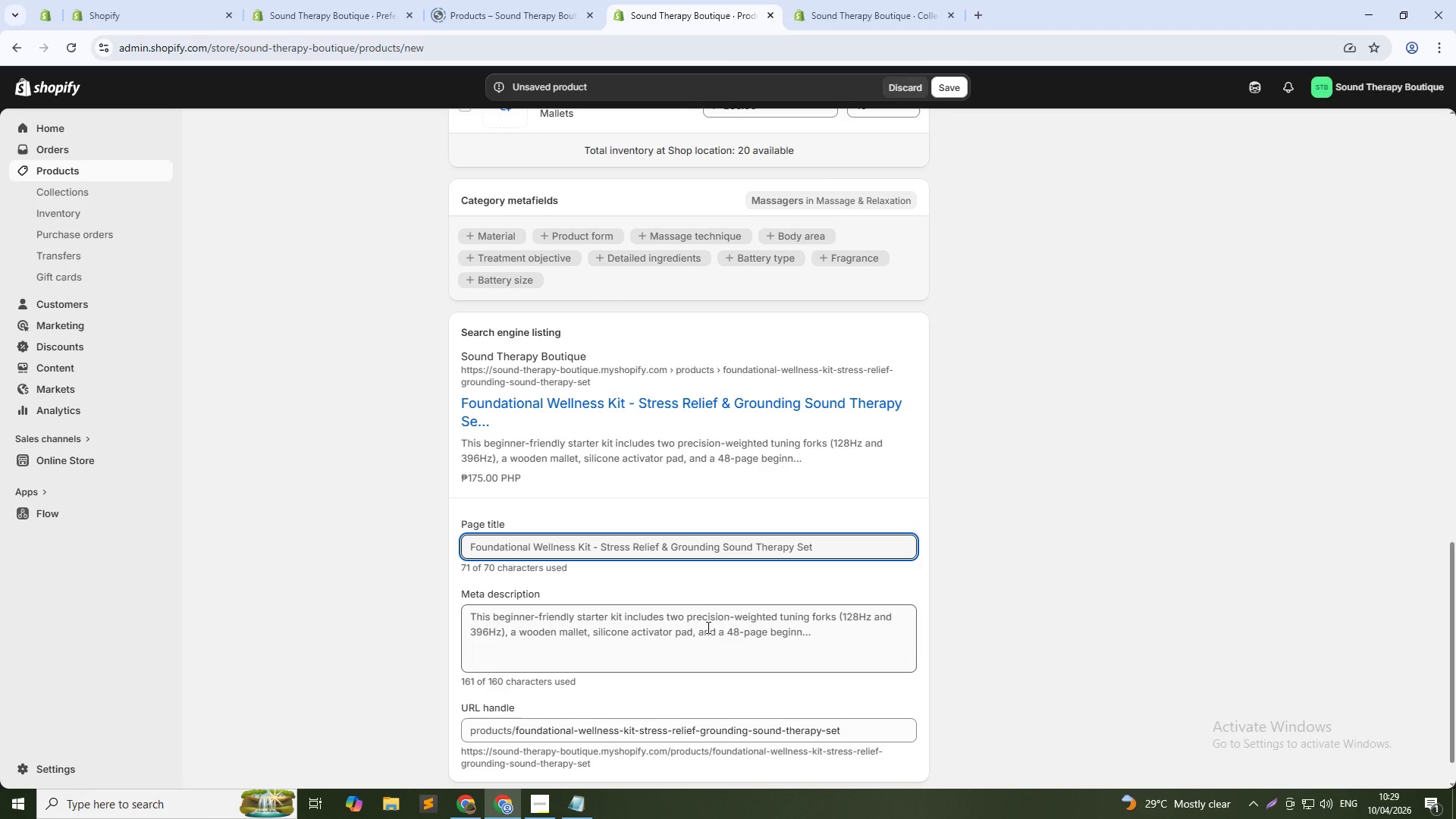 
left_click([664, 548])
 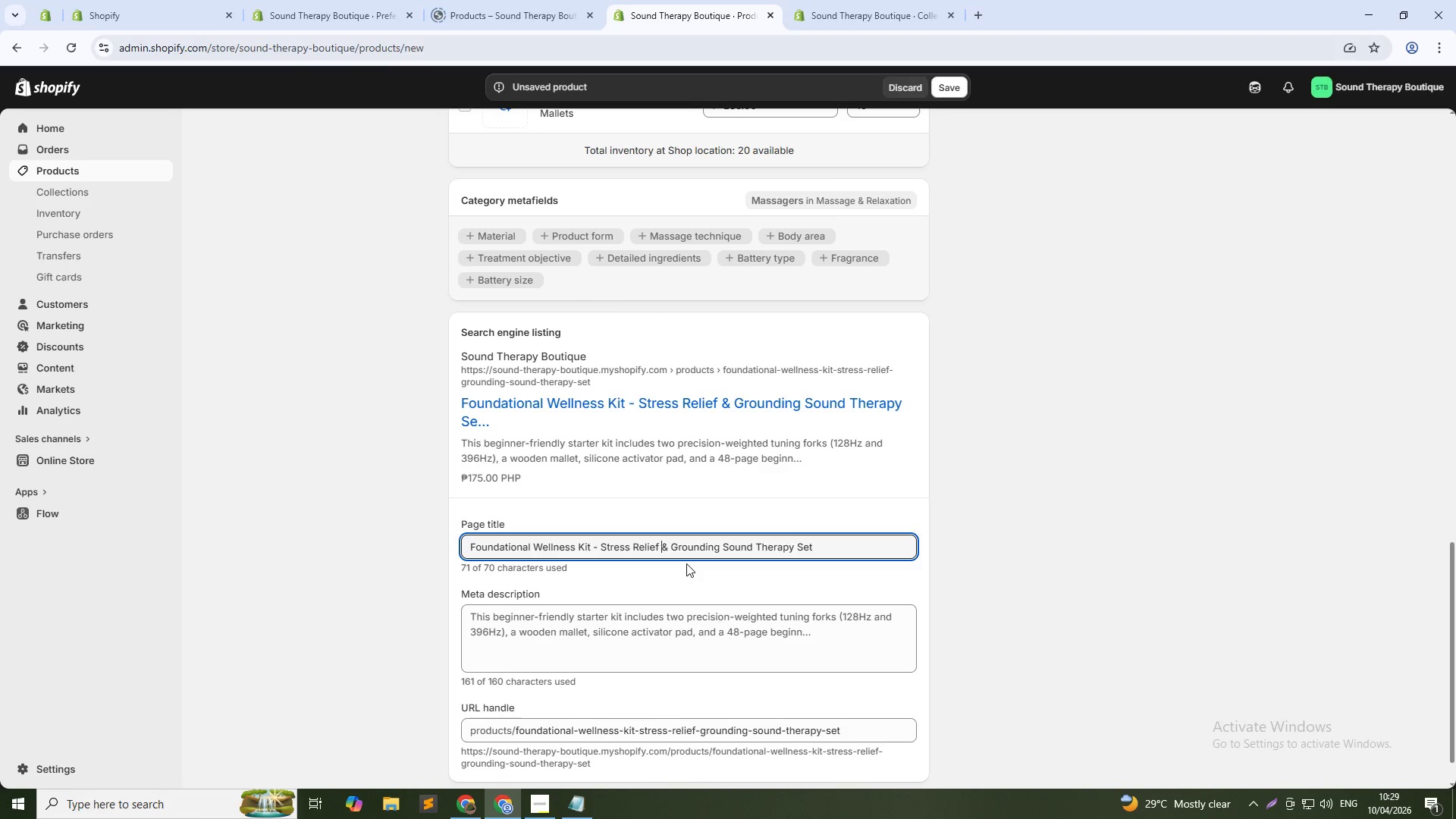 
key(Control+Shift+ArrowRight)
 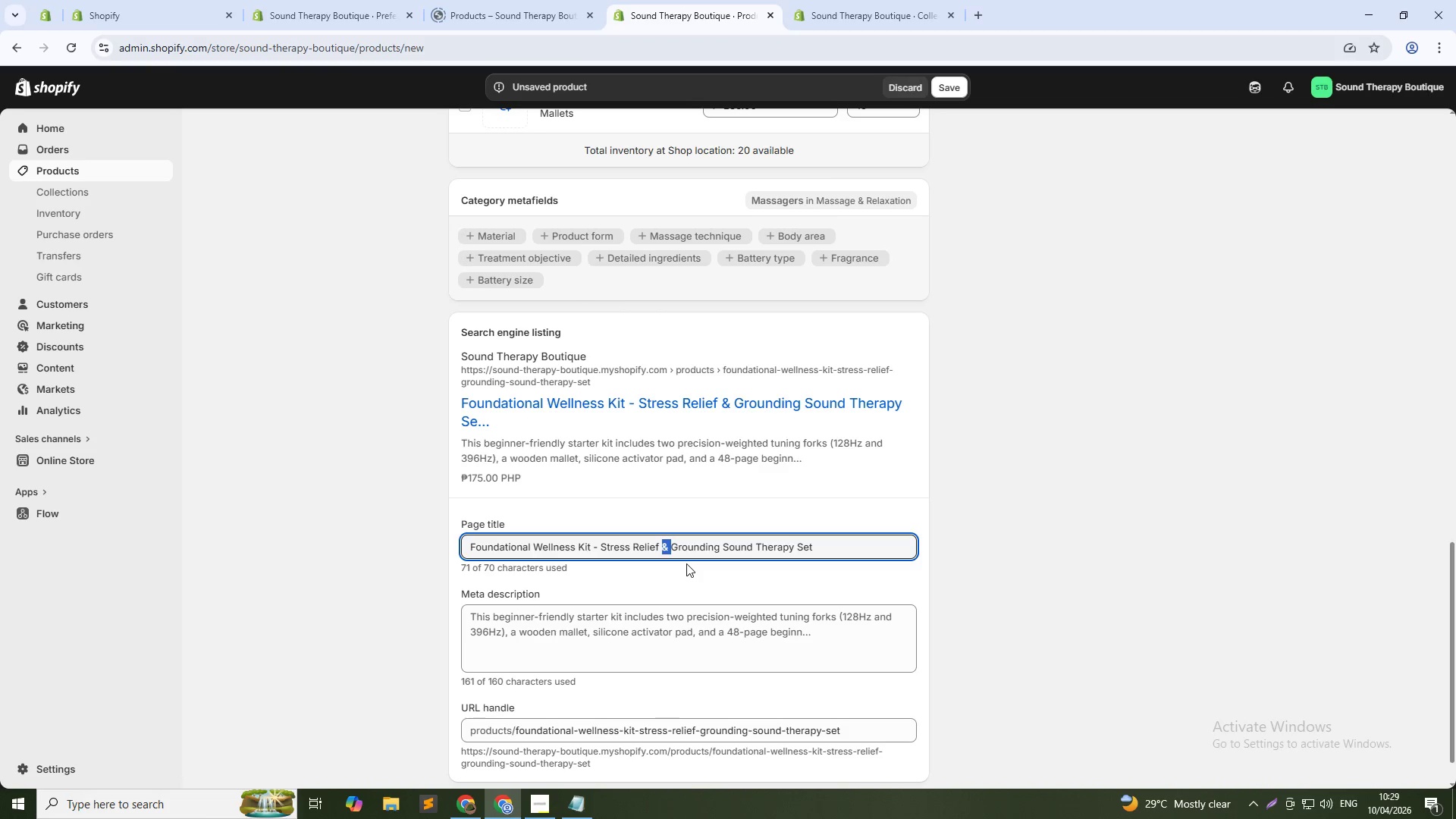 
key(Control+Shift+ArrowRight)
 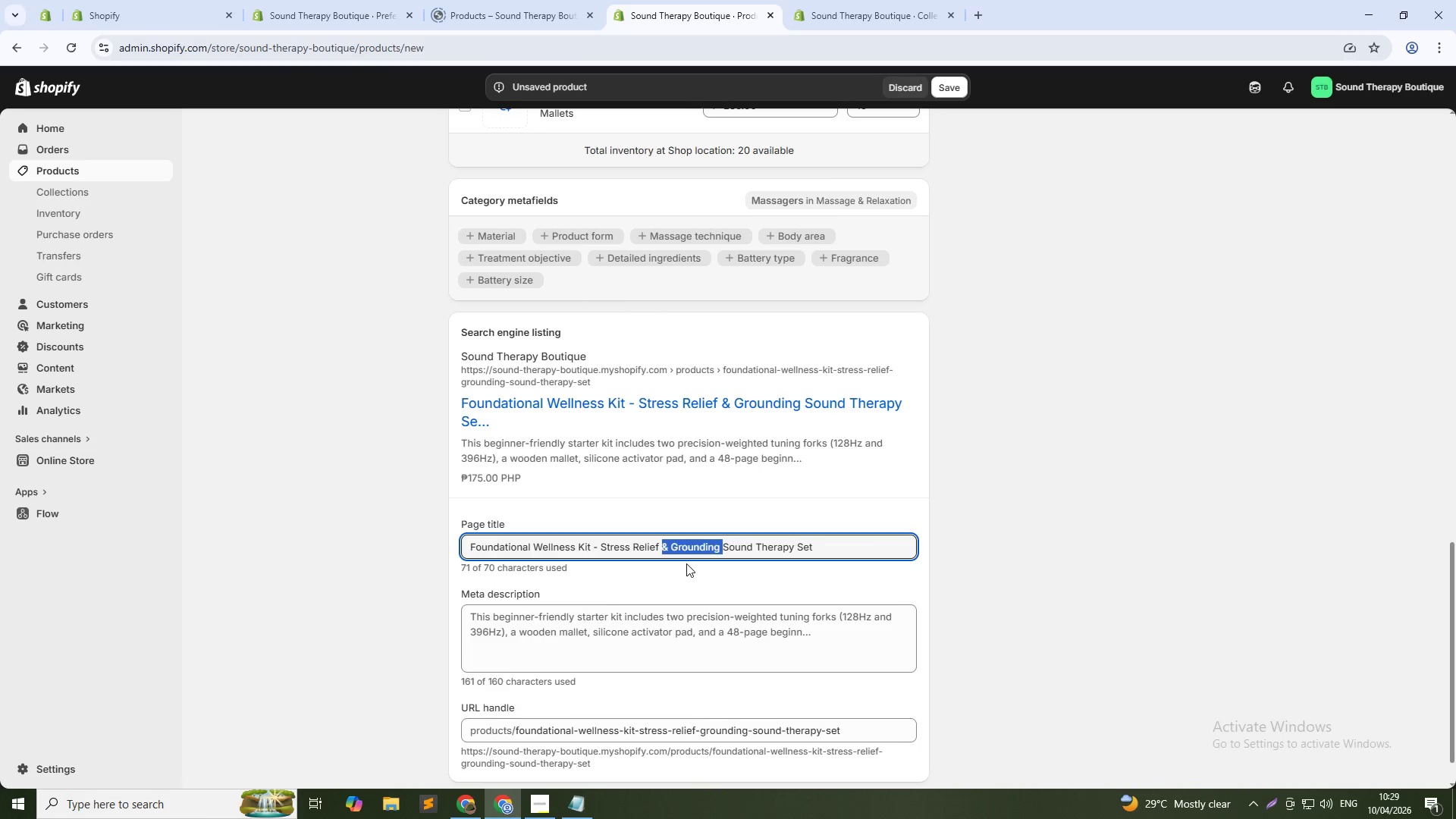 
key(Backspace)
 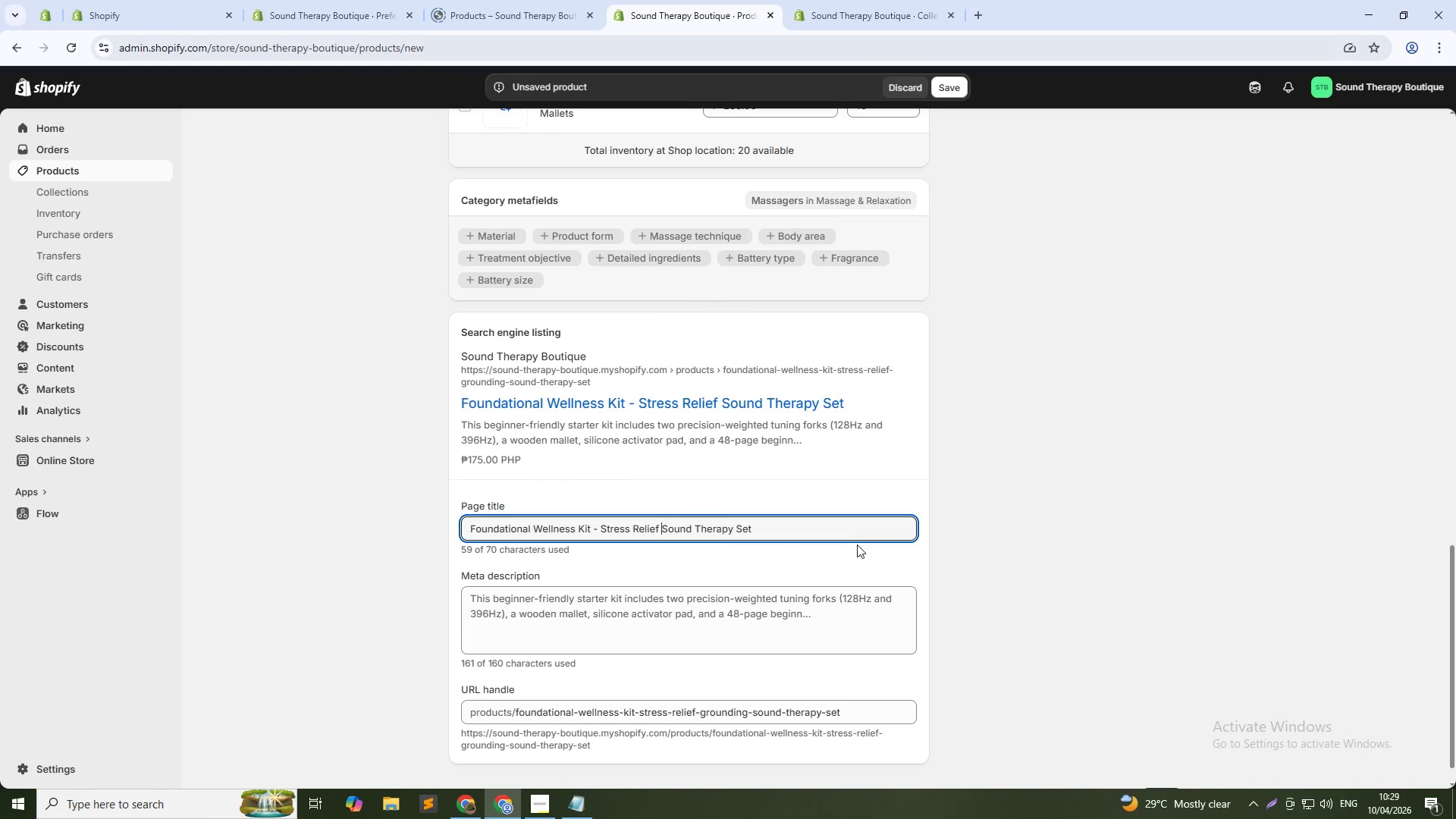 
left_click([720, 625])
 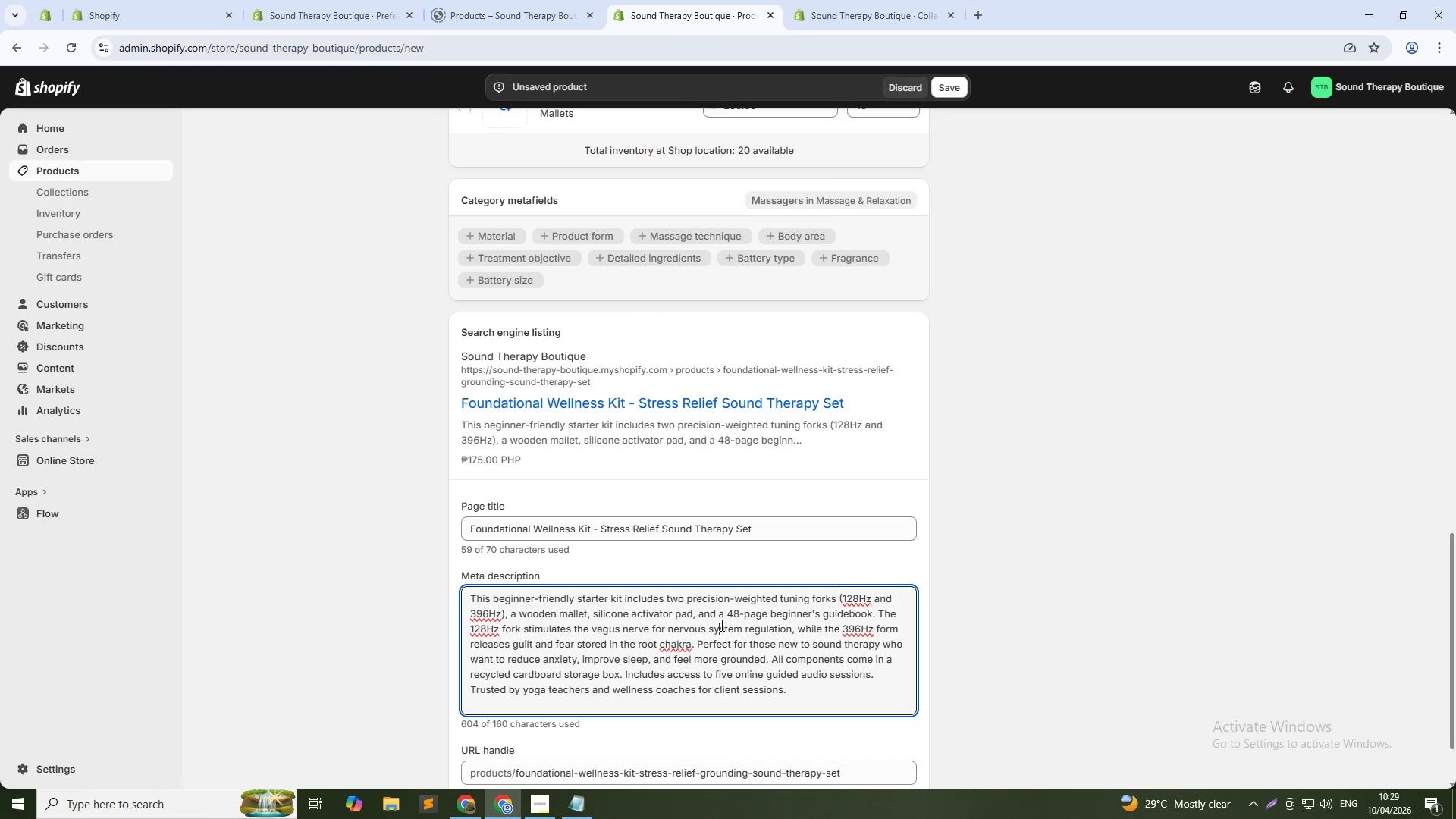 
key(Control+A)
 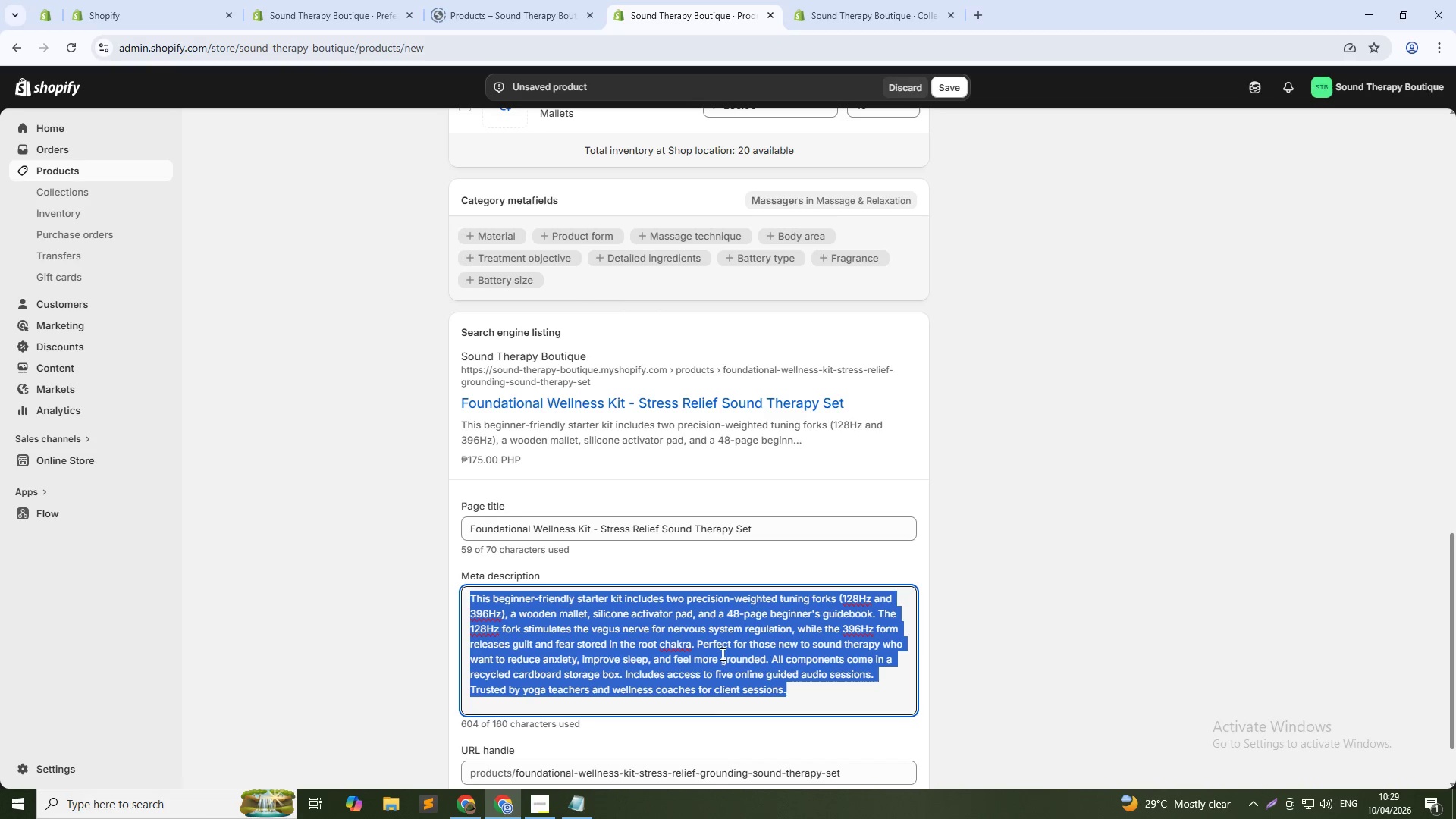 
type(Beginner sound healing kit with 128Hz & 396Hz forks. Includes guidebook & audio sessions. PErfect)
key(Backspace)
key(Backspace)
key(Backspace)
key(Backspace)
key(Backspace)
key(Backspace)
key(Backspace)
type(Perfect for anxiety relief. Buy now.)
 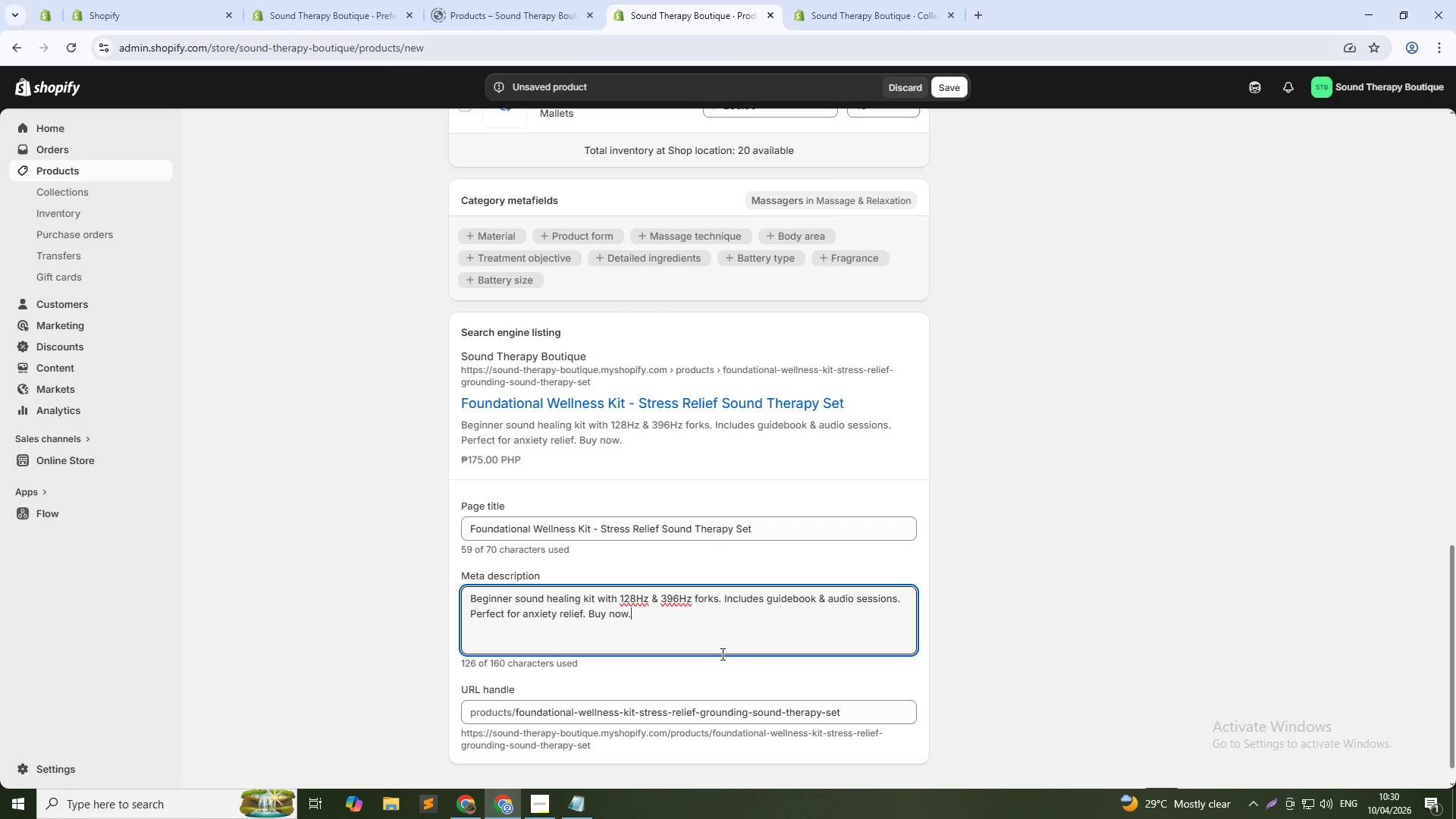 
left_click([937, 81])
 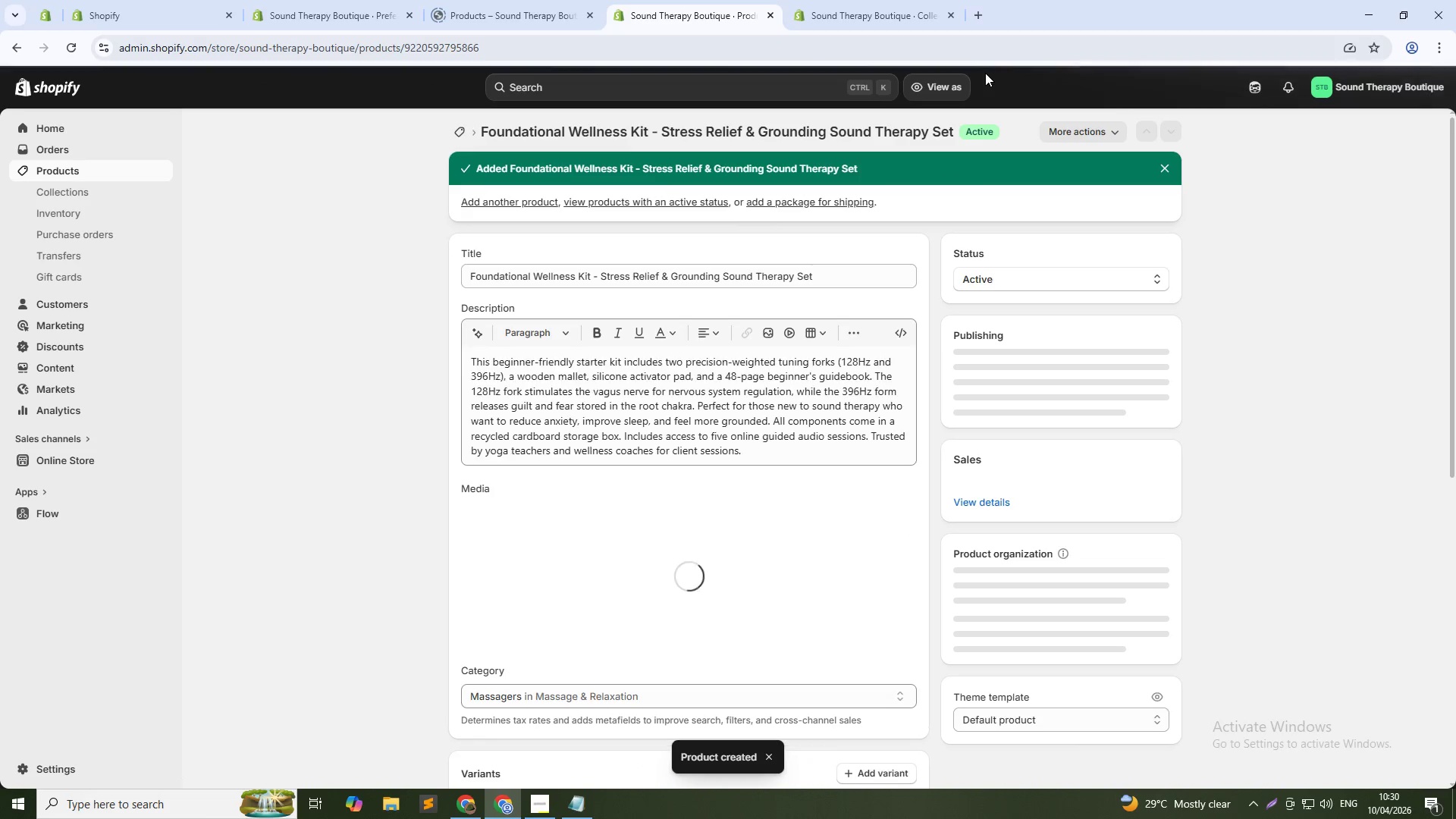 
wait(12.83)
 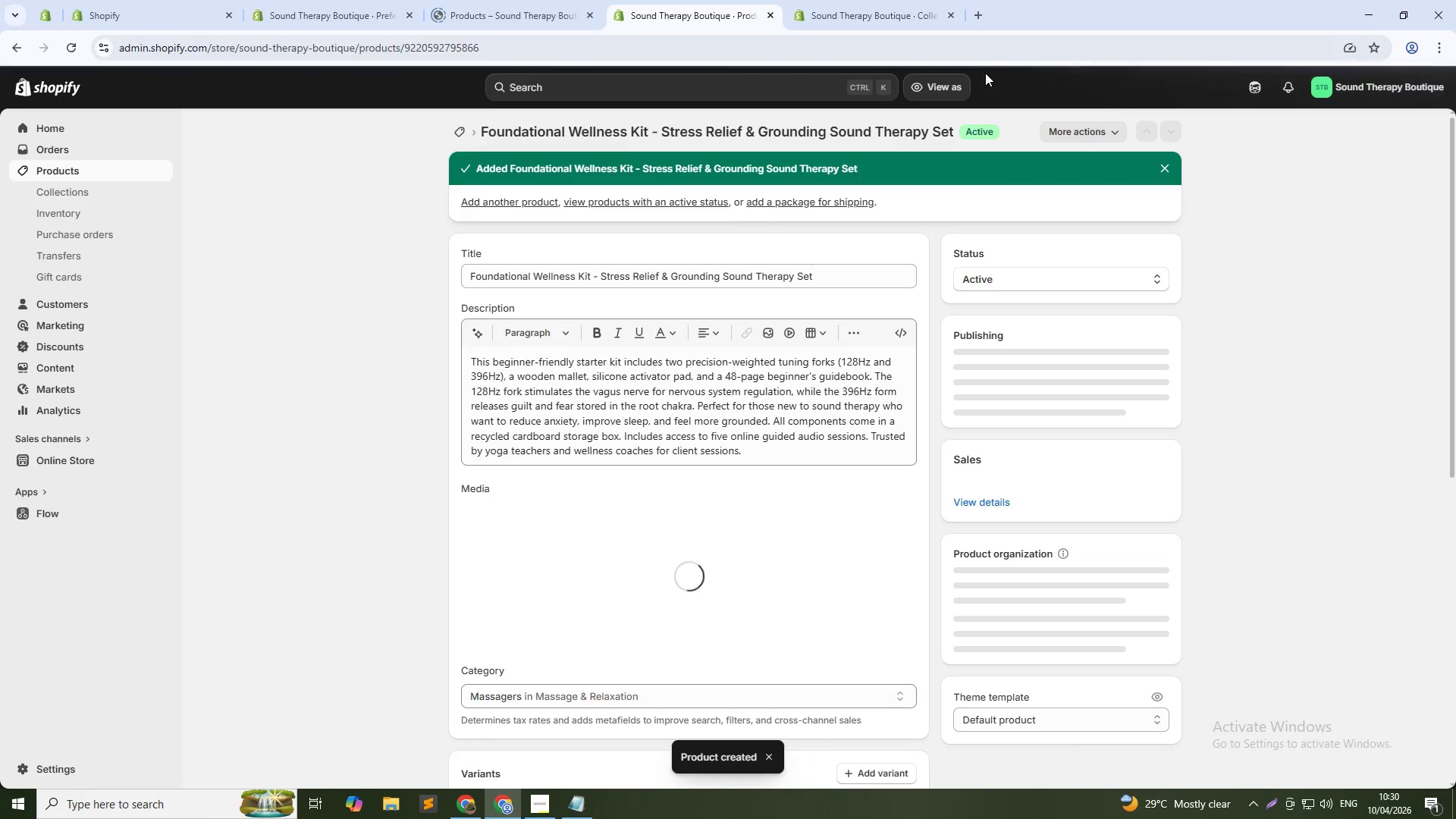 
left_click([462, 127])
 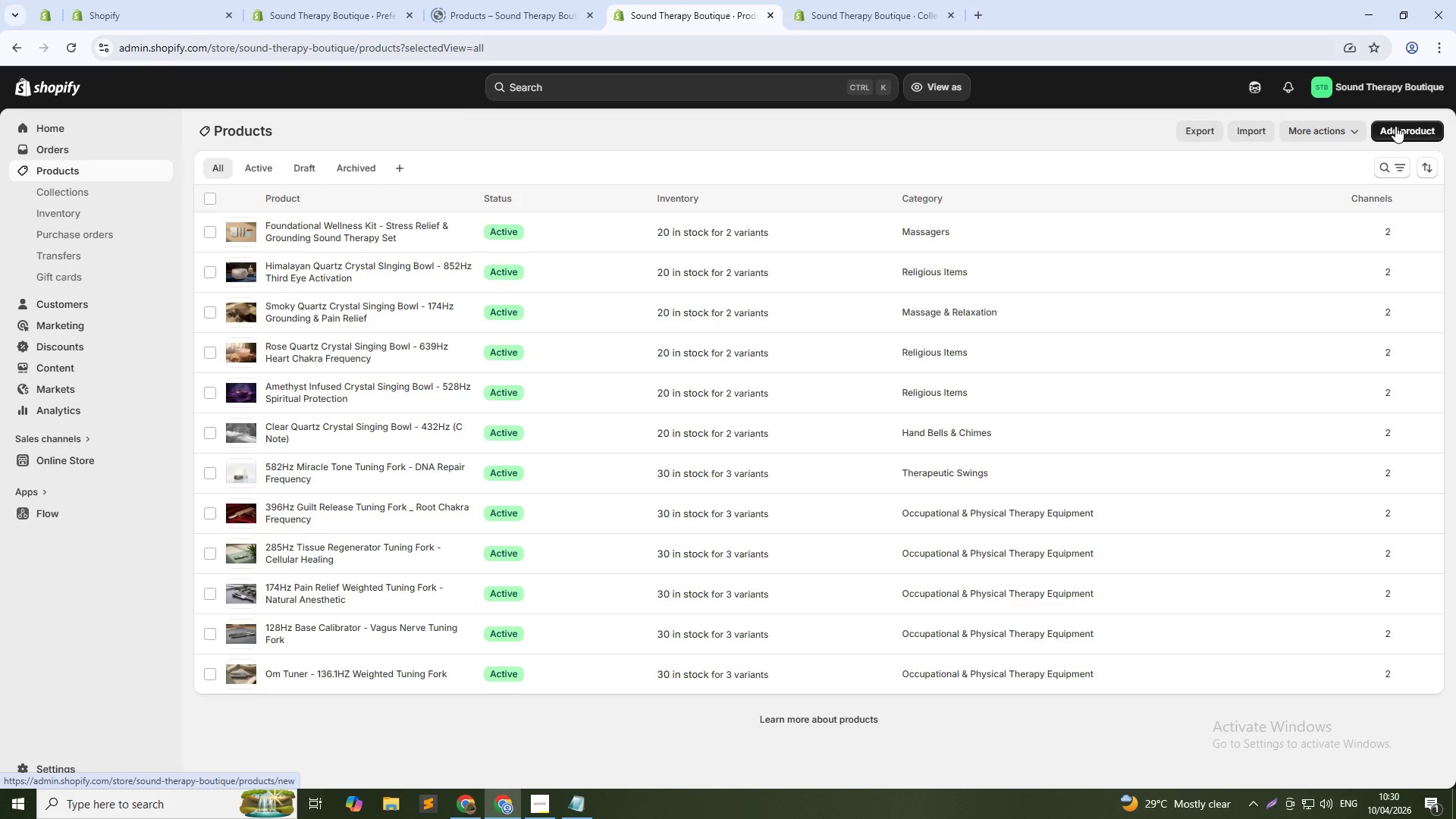 
left_click([1398, 130])
 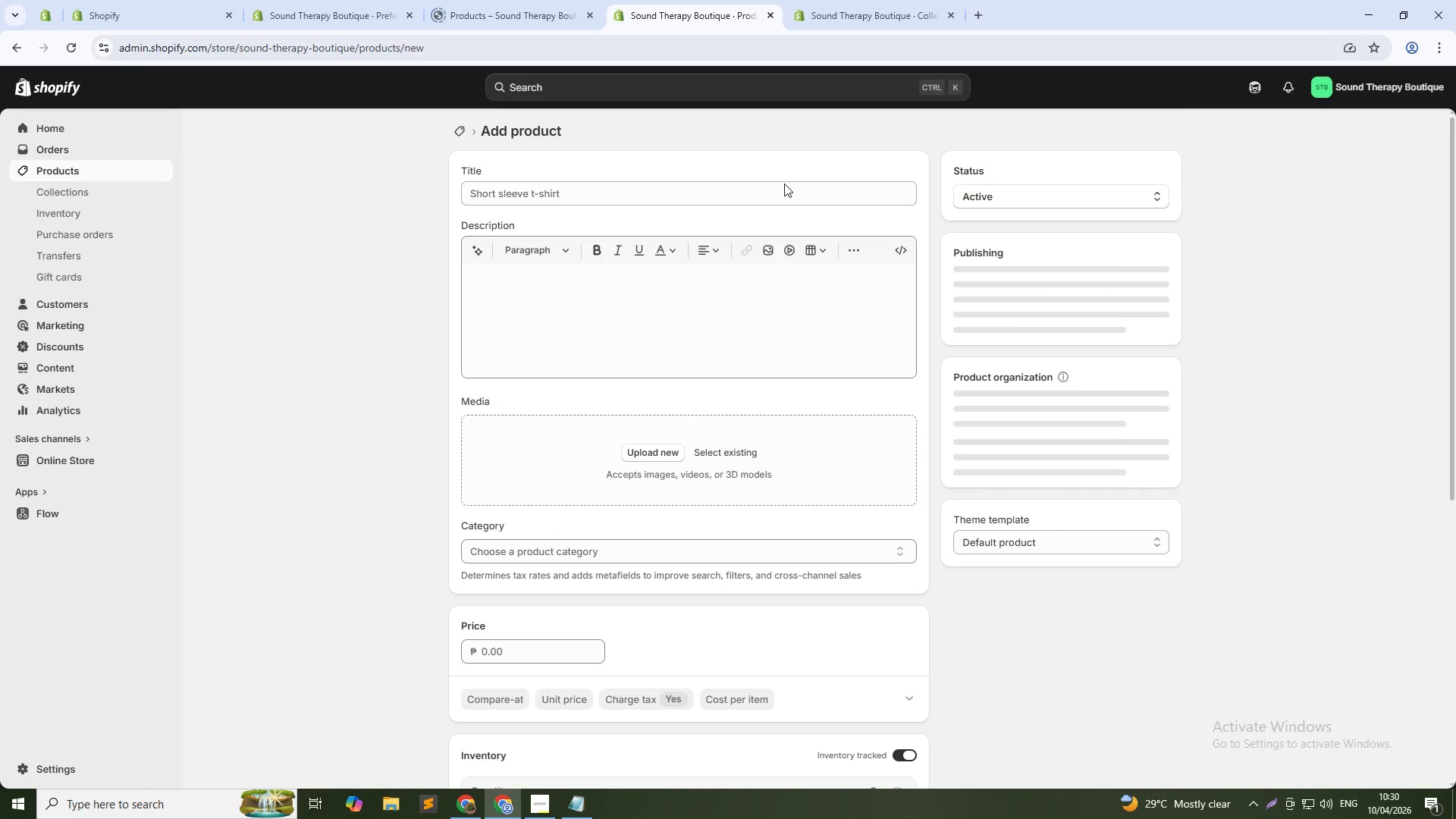 
left_click([789, 197])
 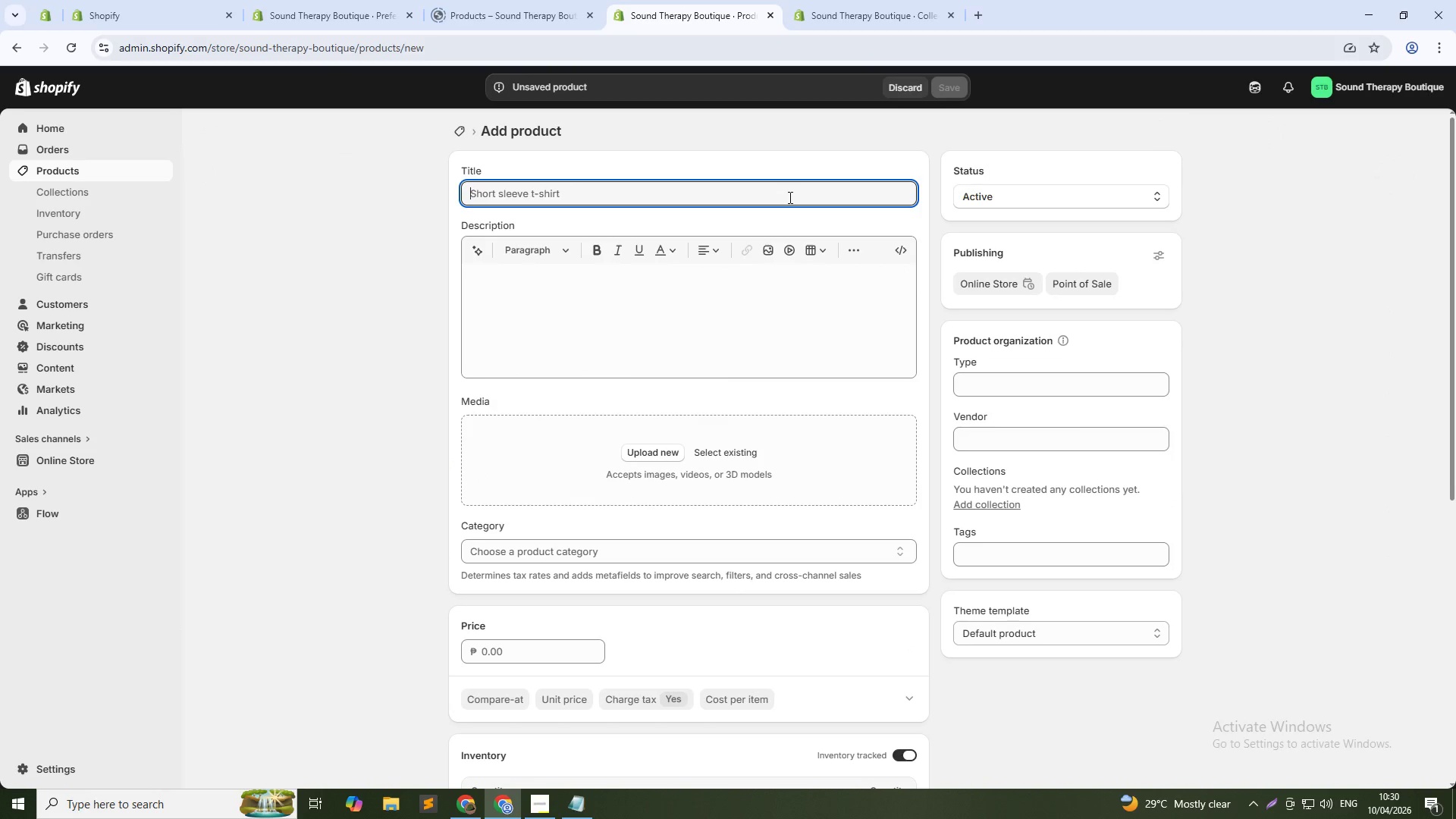 
type(DNA Repair Kit - 528Hz Miracle Tone Transformation Set)
 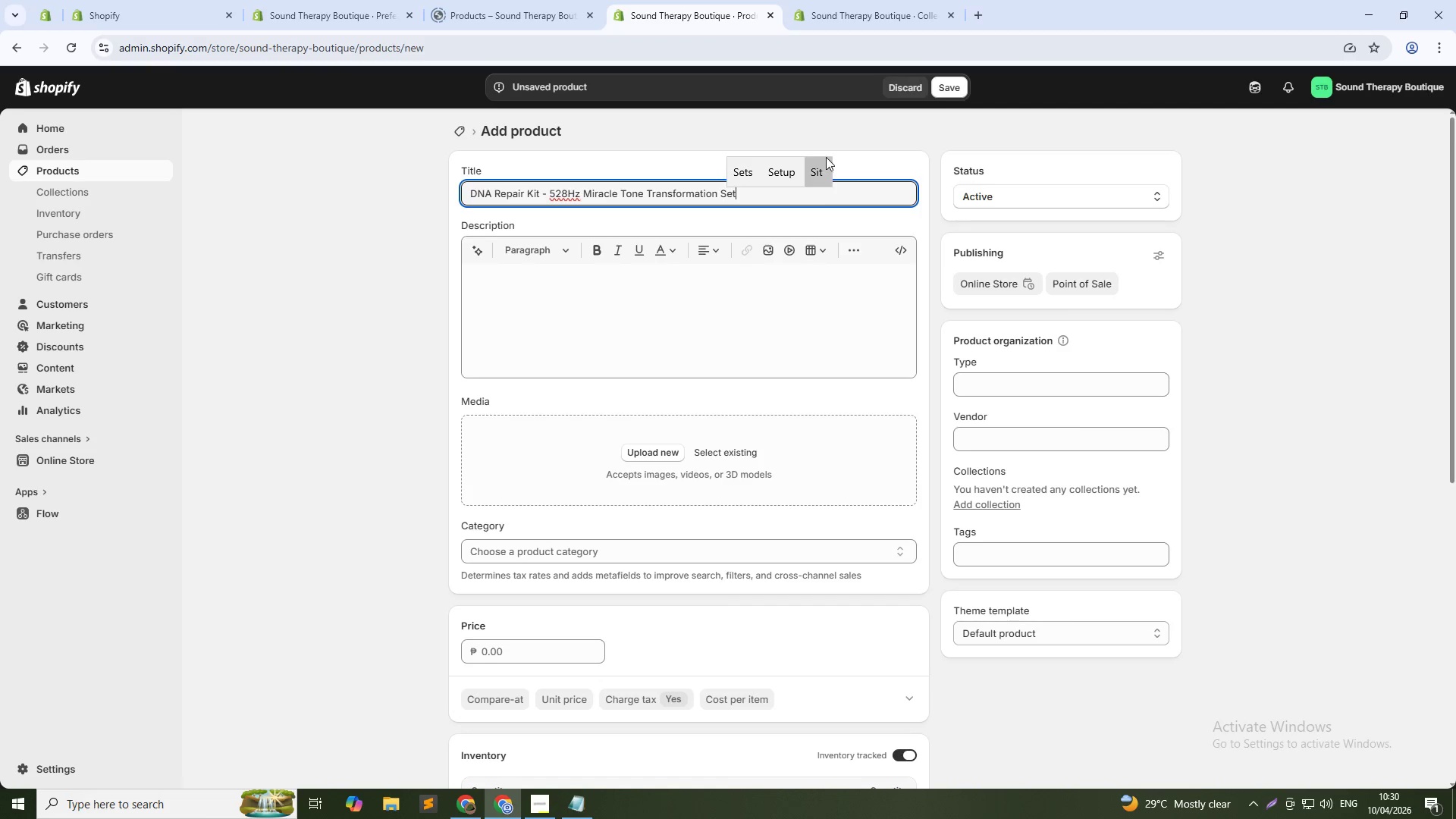 
scroll: coordinate [708, 413], scroll_direction: down, amount: 1.0
 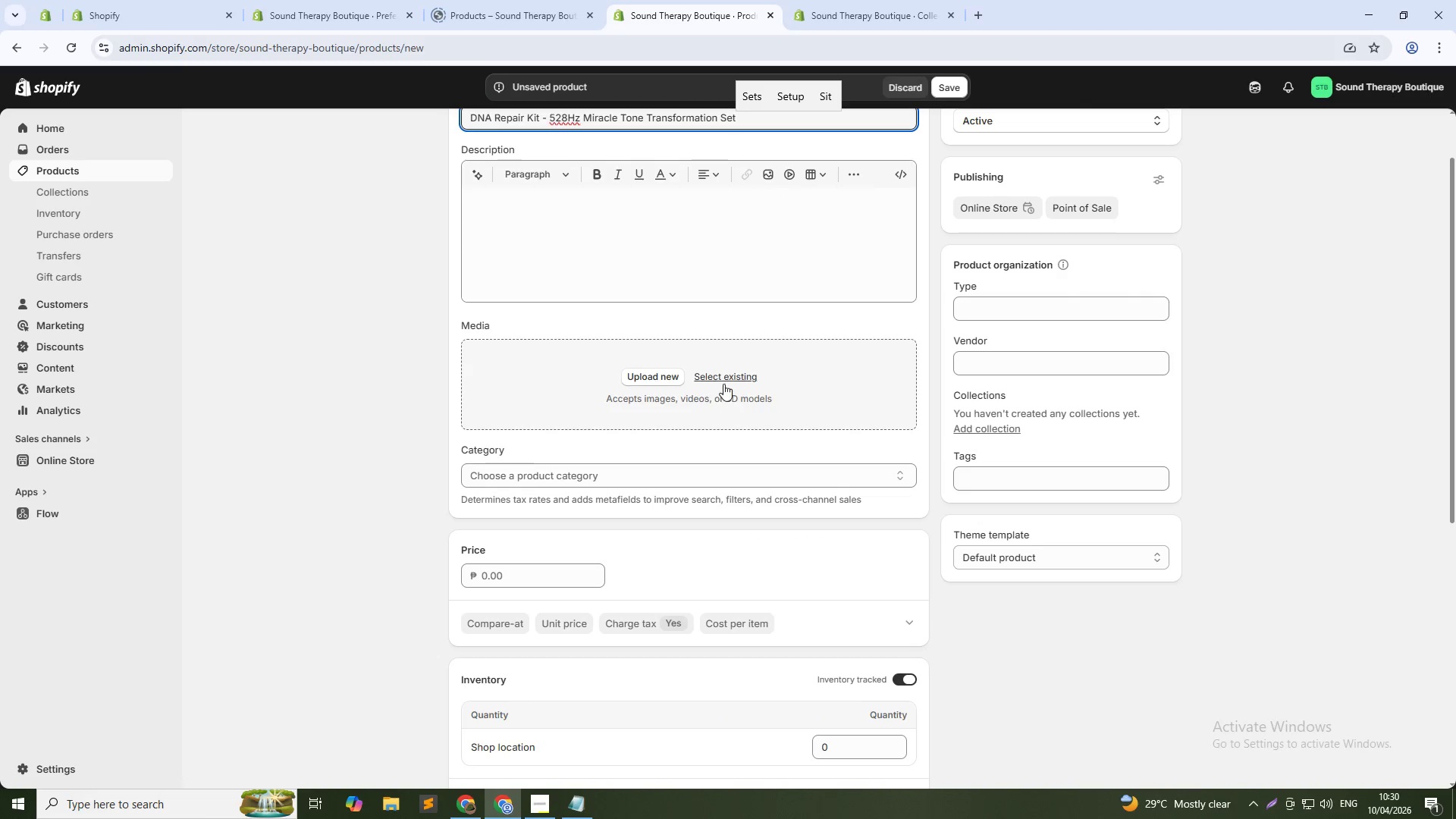 
left_click([723, 384])
 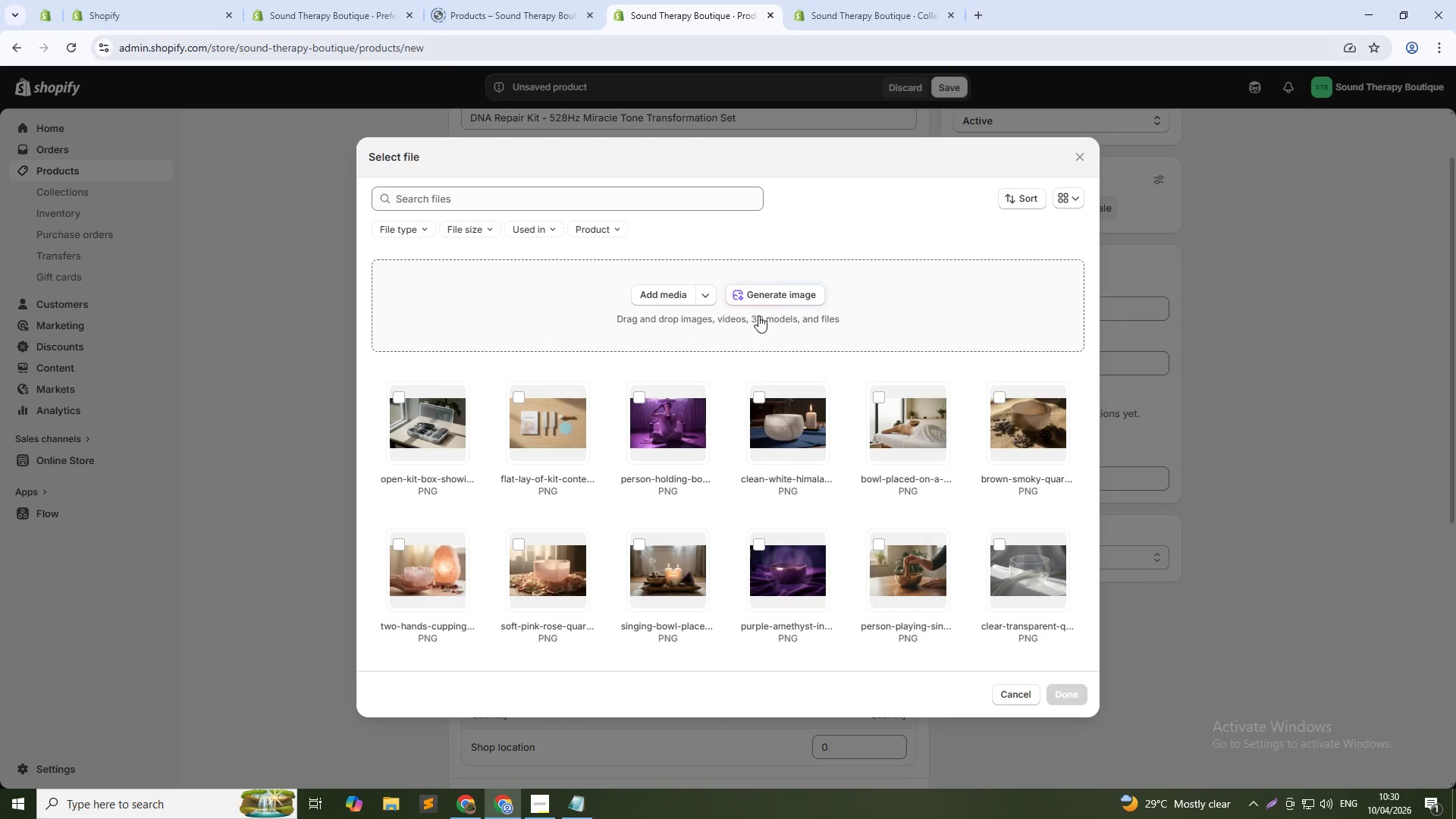 
left_click([765, 293])
 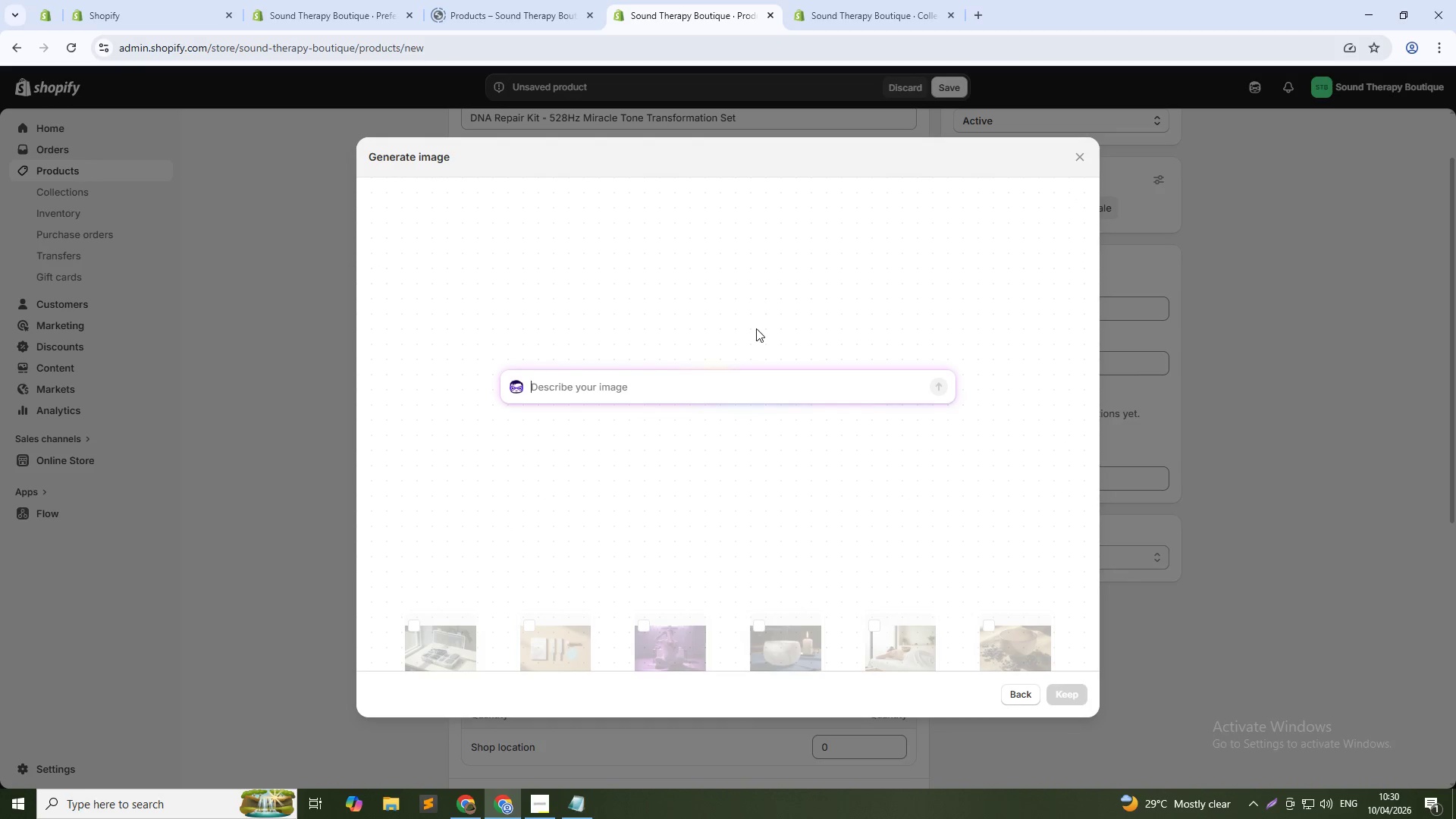 
type(Premium Kit dir)
key(Backspace)
type(splay: 528Hz gold tuning fork and pink rose quartz bowl together on white marble, gold accessories scattered)
 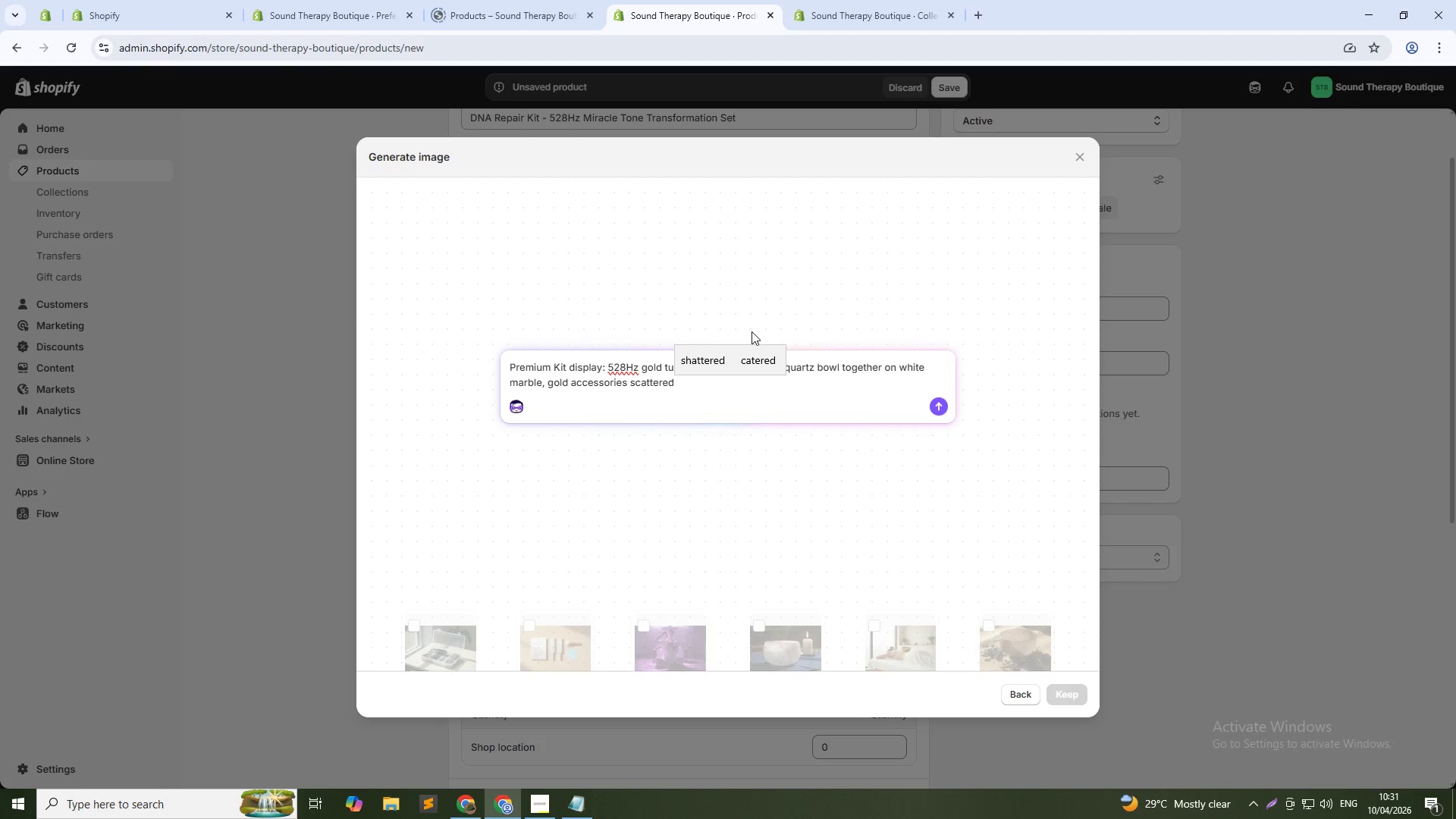 
key(Enter)
 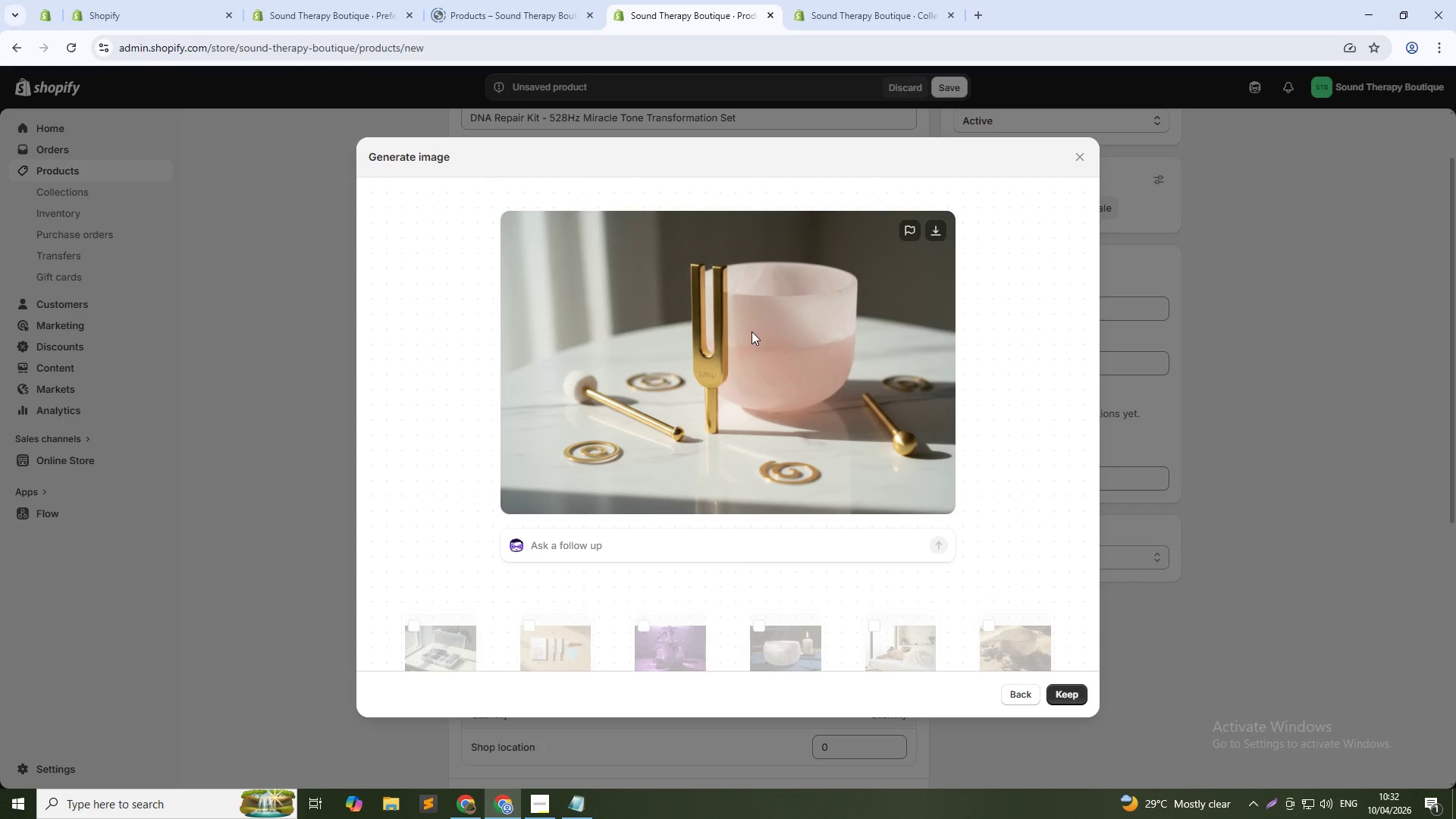 
wait(47.44)
 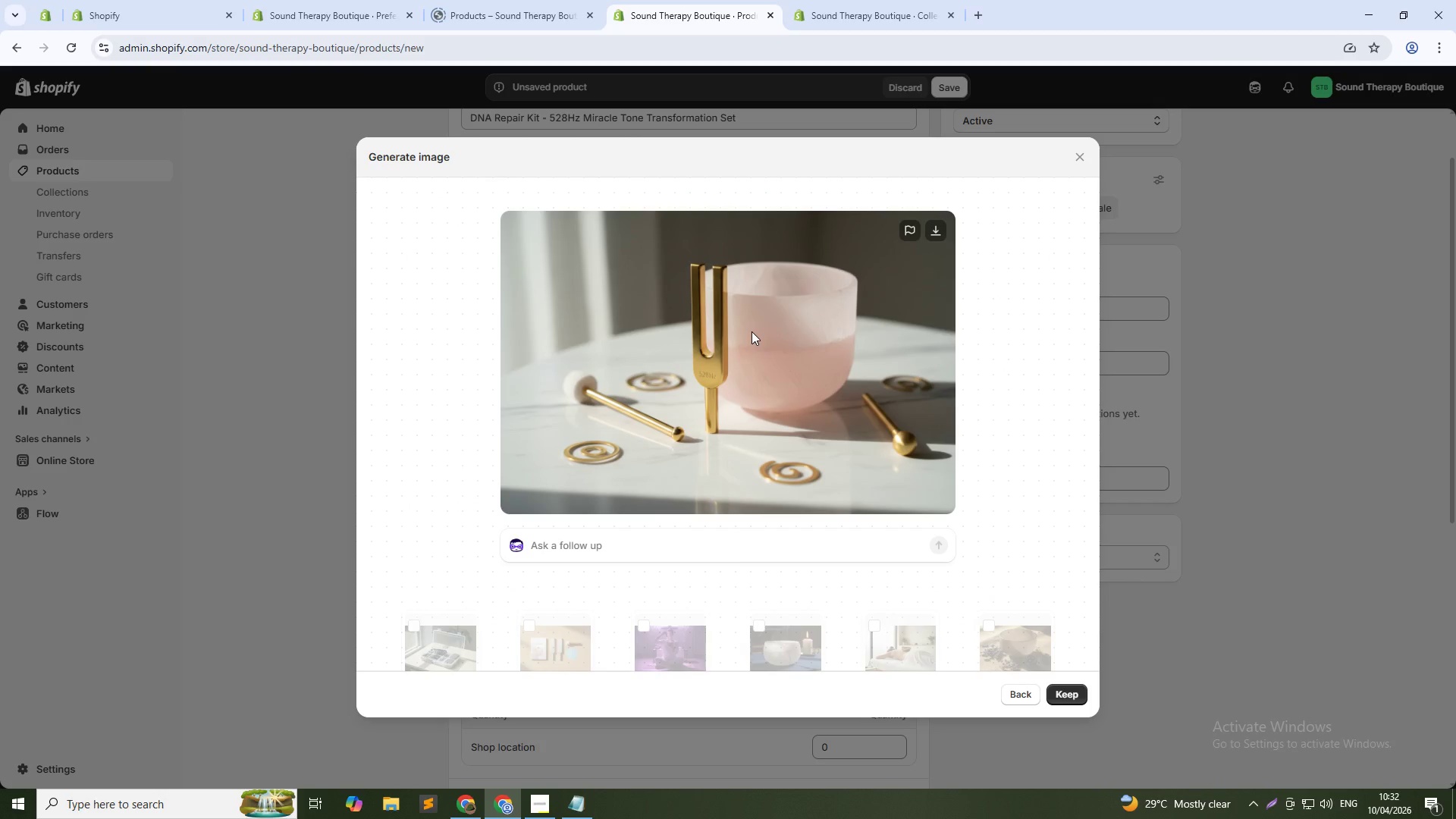 
left_click([1060, 700])
 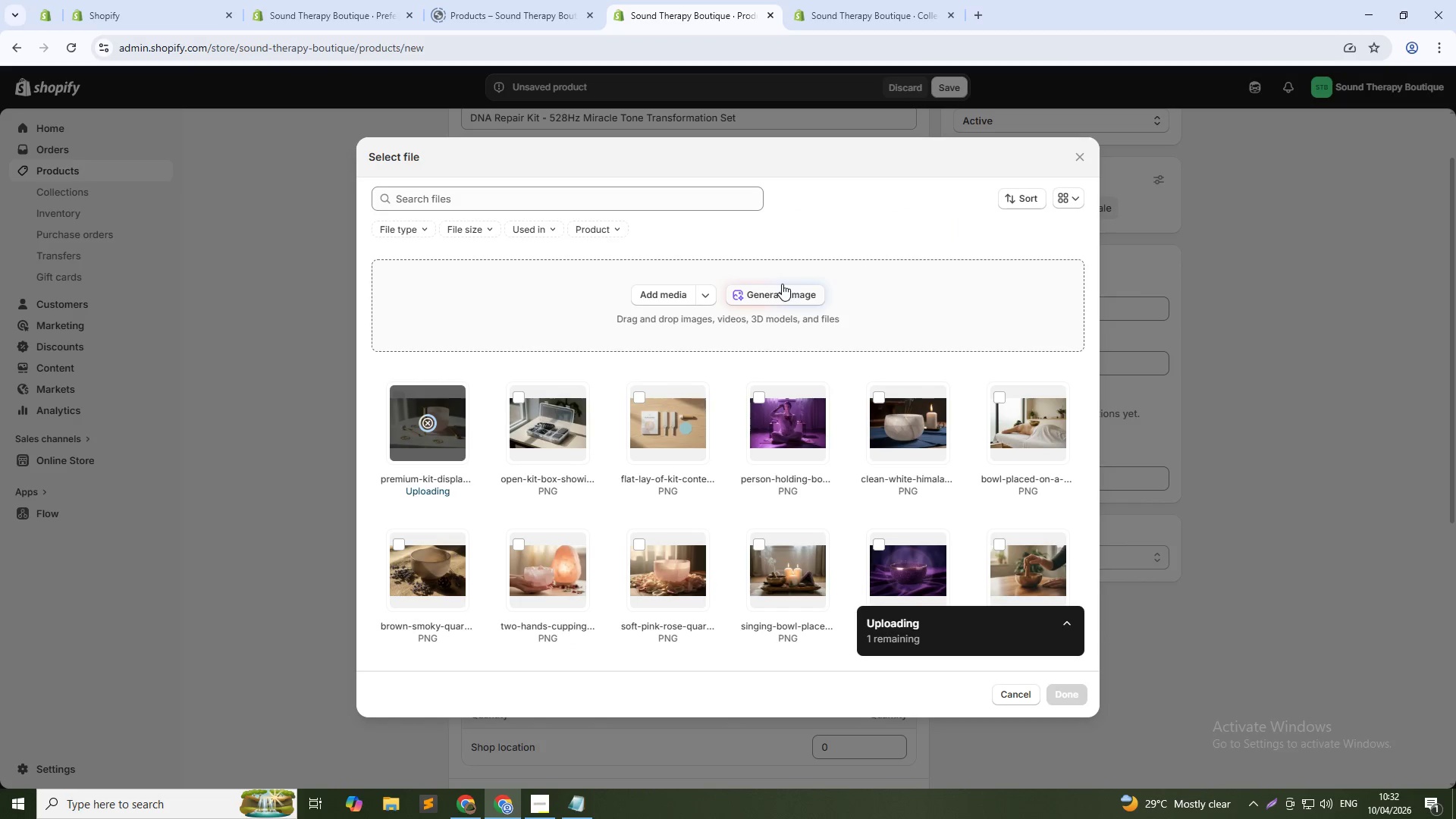 
left_click([781, 289])
 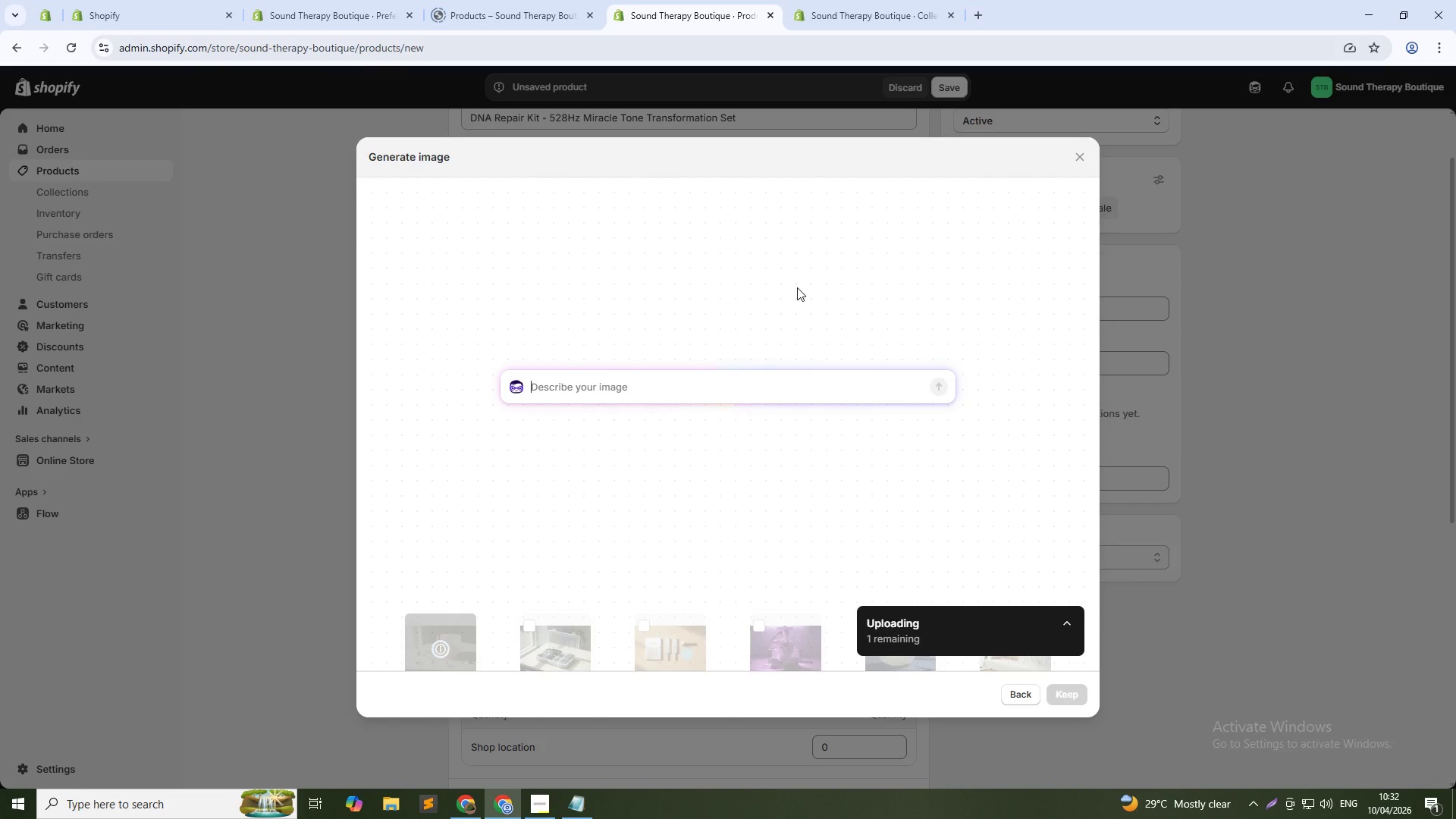 
wait(6.58)
 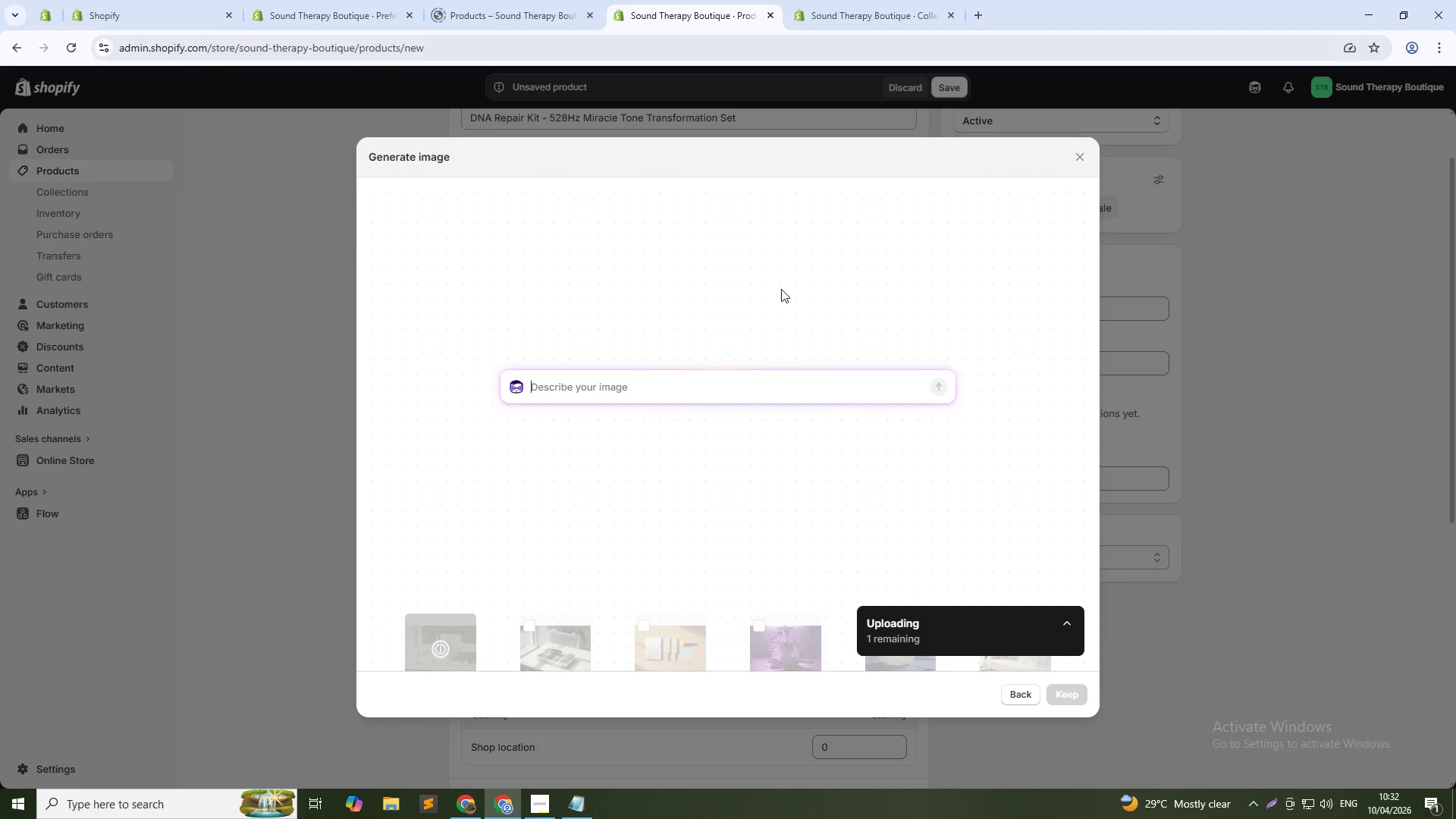 
left_click([680, 379])
 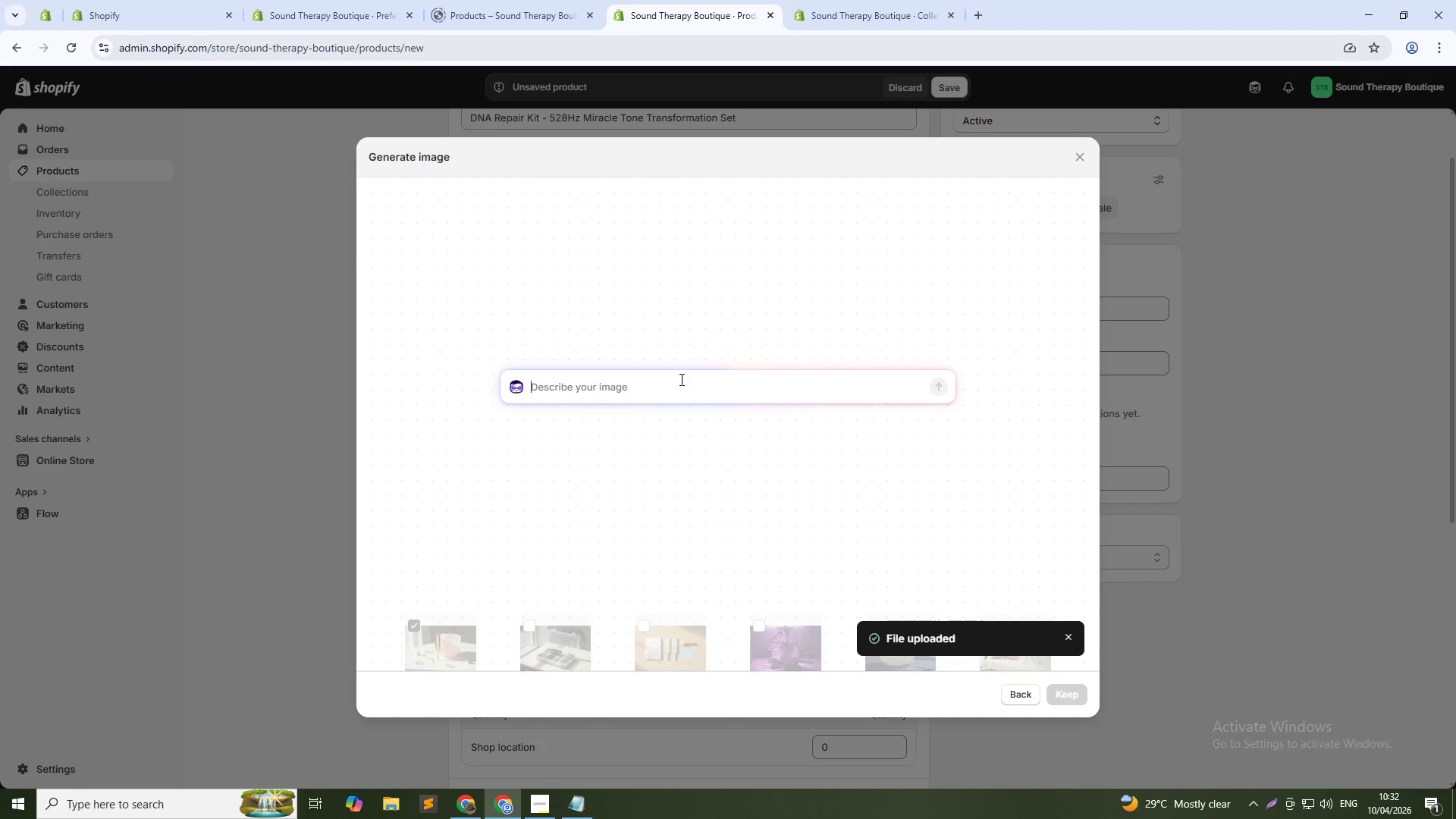 
type(Open luxury wooden box showing )
 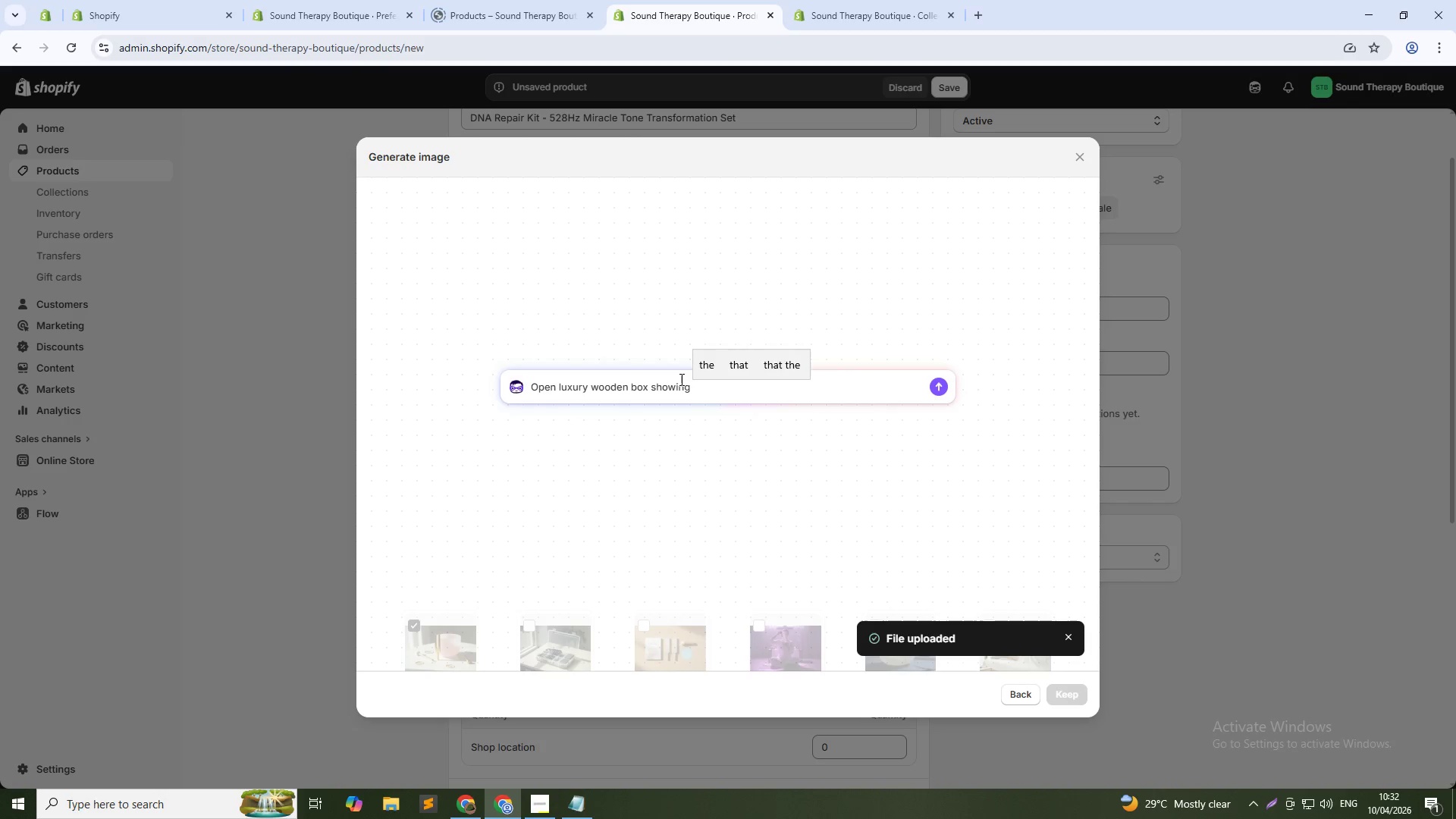 
wait(7.81)
 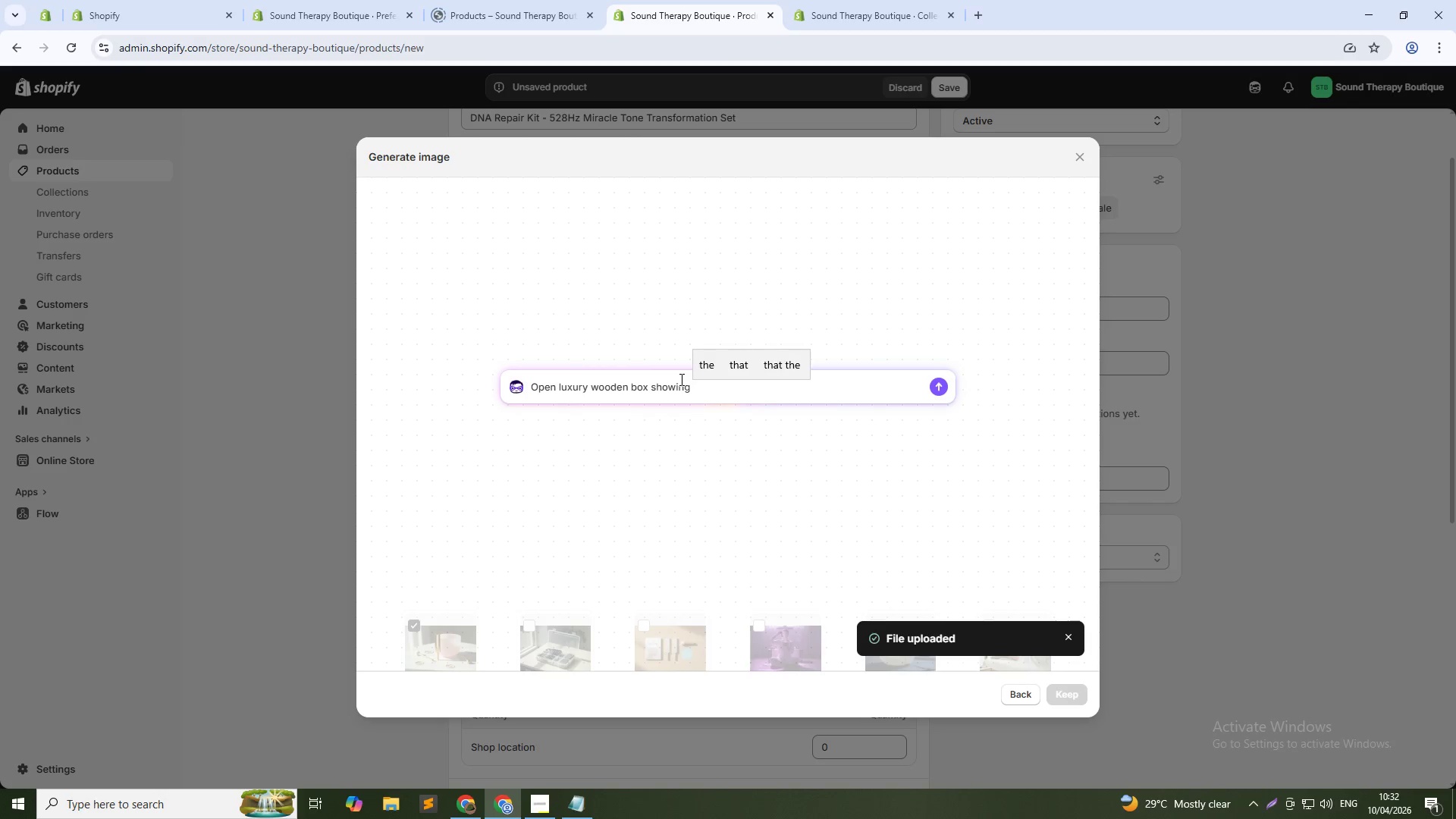 
type(both bowl and fork with velvet lining, profesio)
key(Backspace)
type(sional studion shot)
 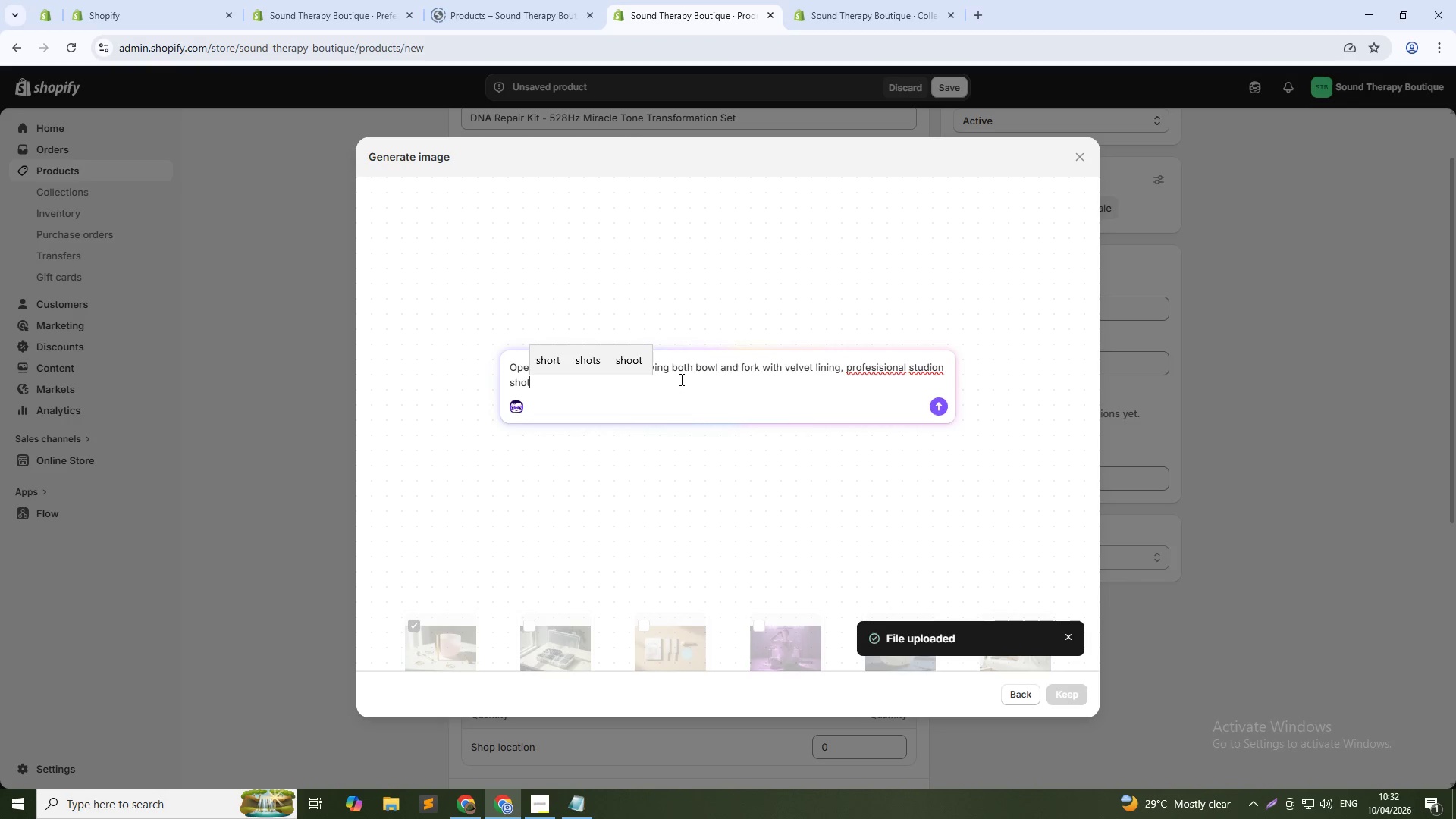 
key(Enter)
 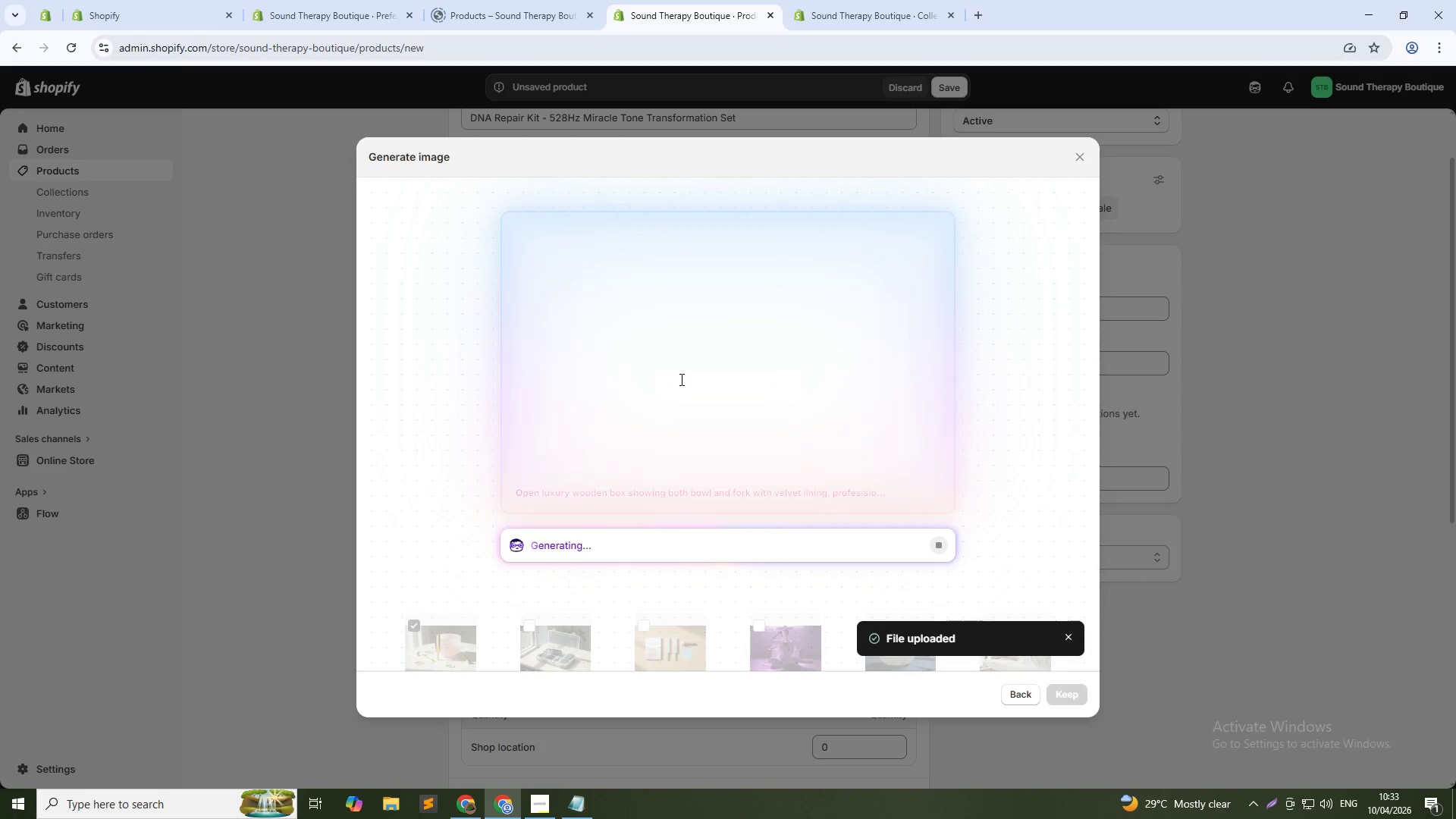 
wait(17.47)
 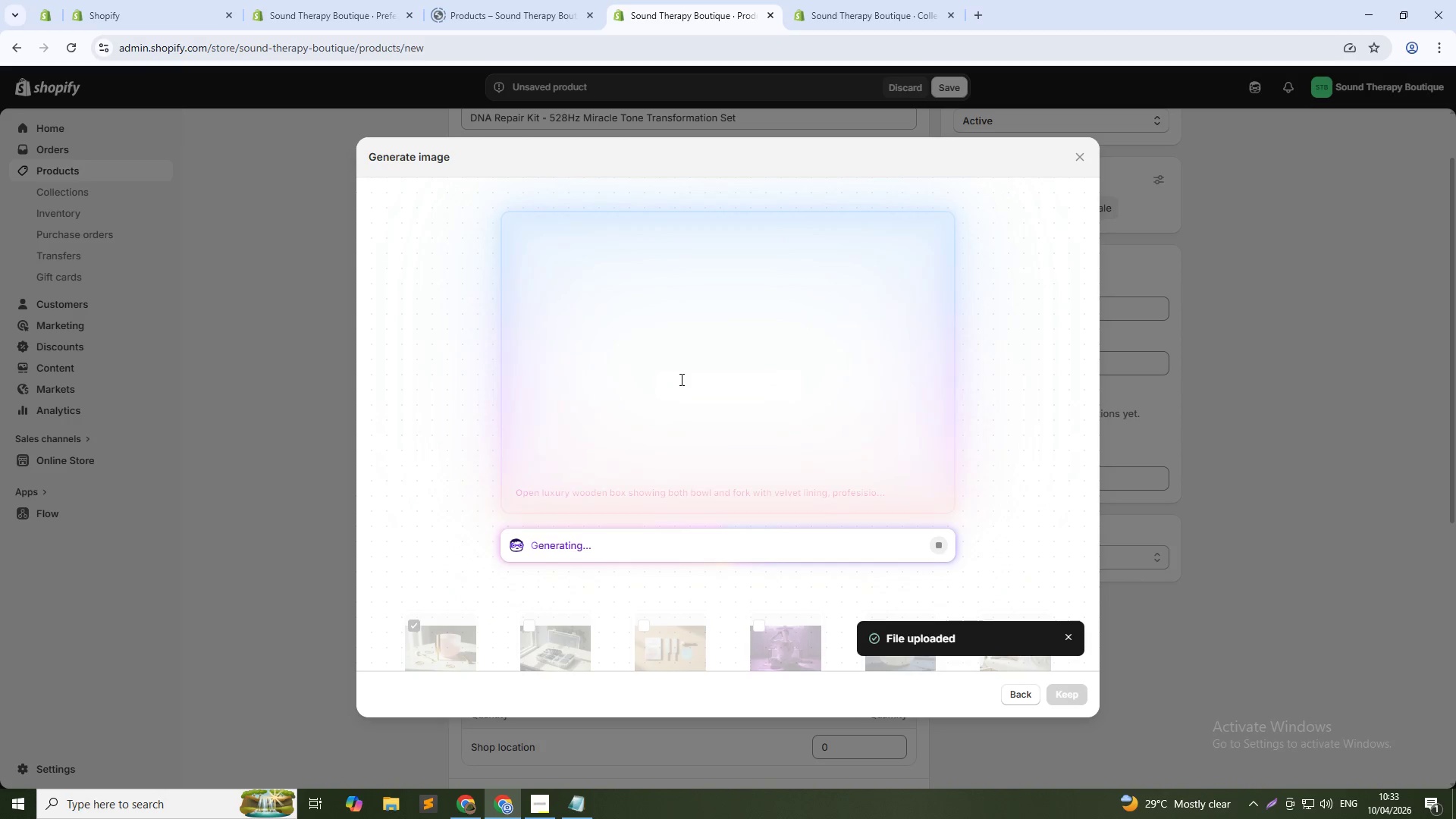 
key(Alt+AltLeft)
 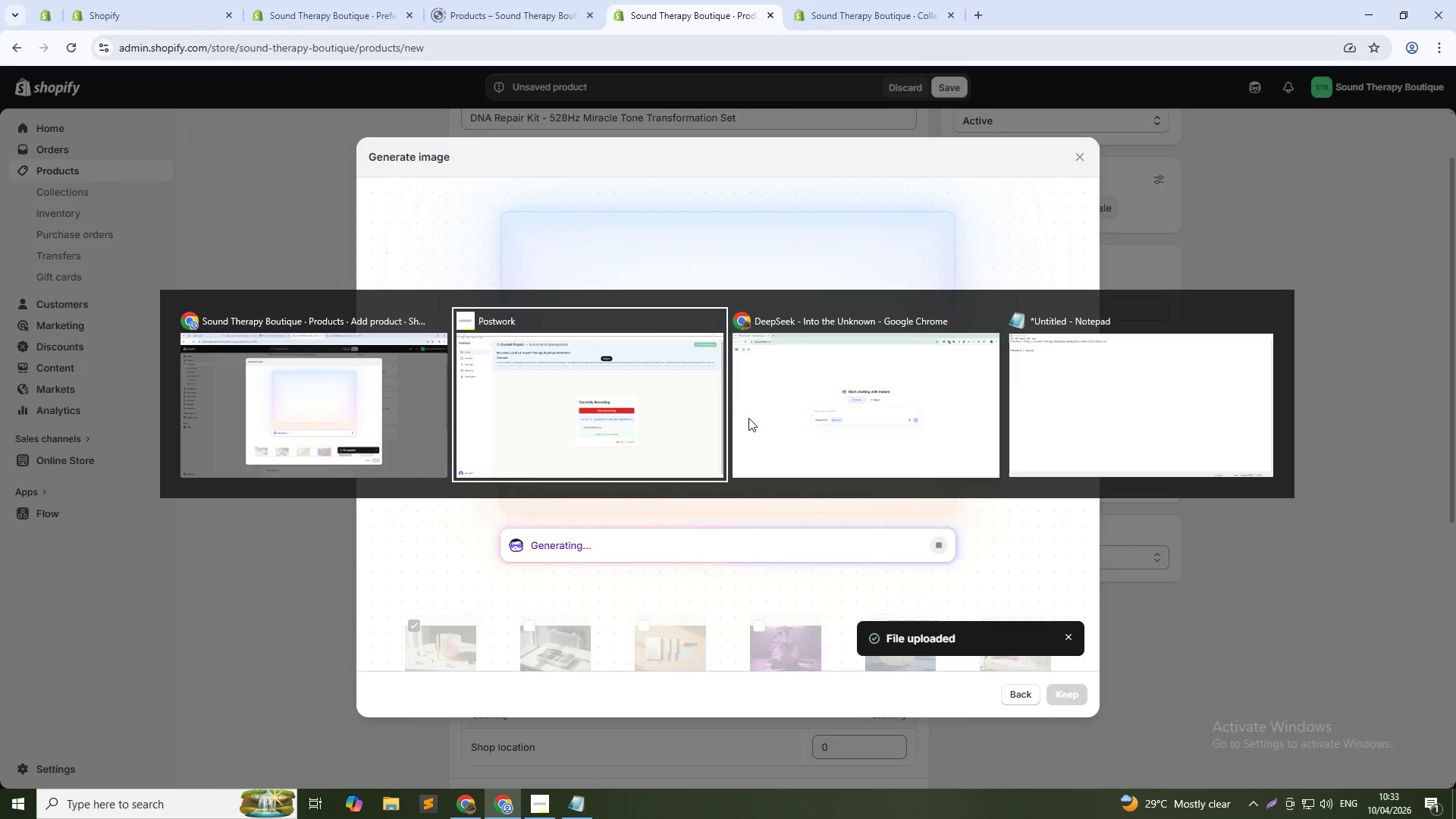 
key(Alt+Tab)